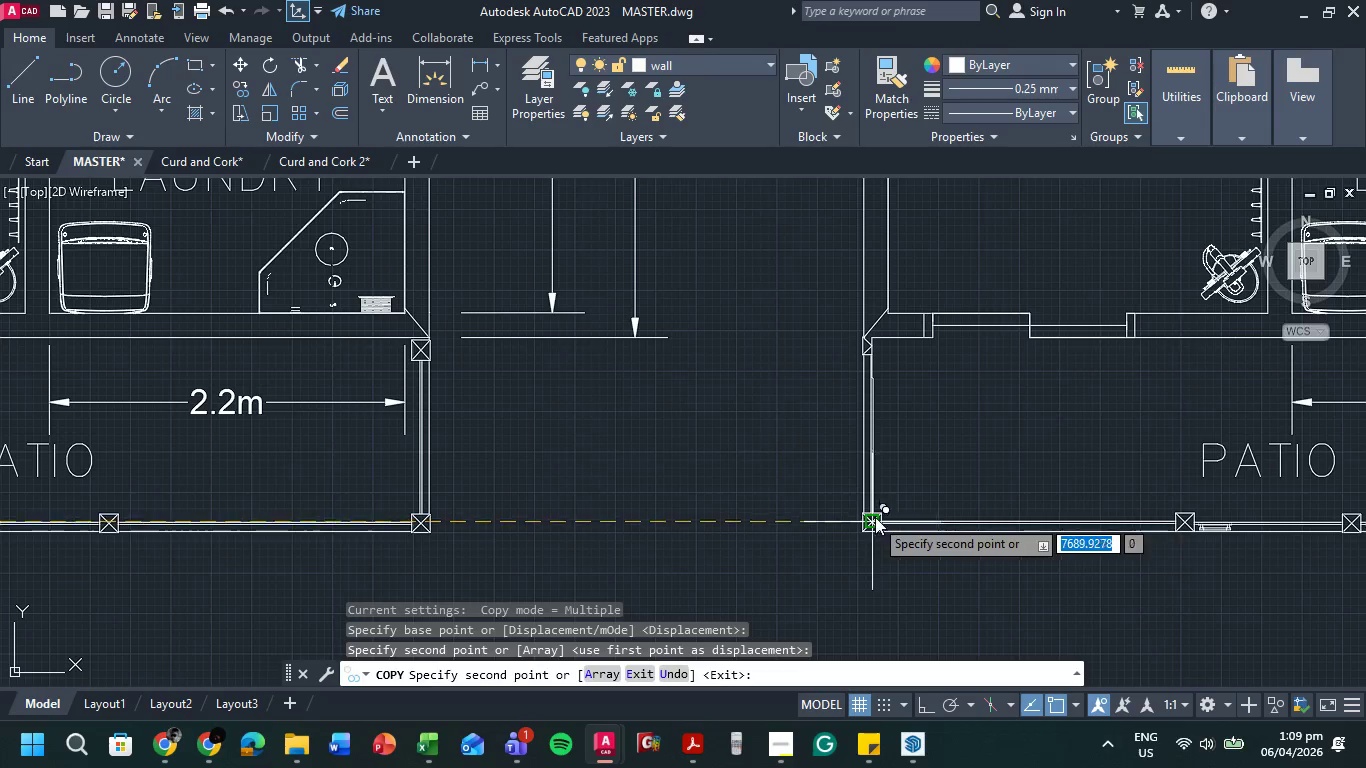 
key(Escape)
 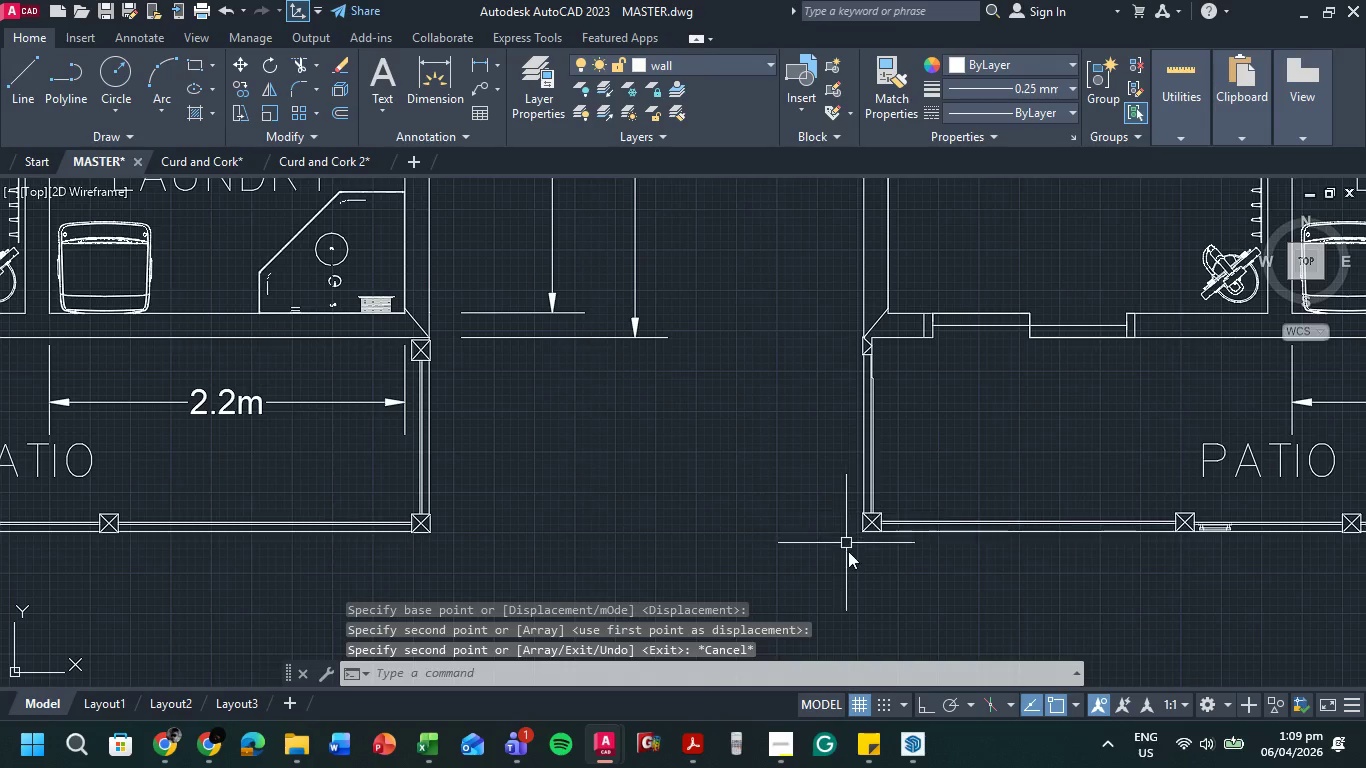 
scroll: coordinate [848, 551], scroll_direction: down, amount: 1.0
 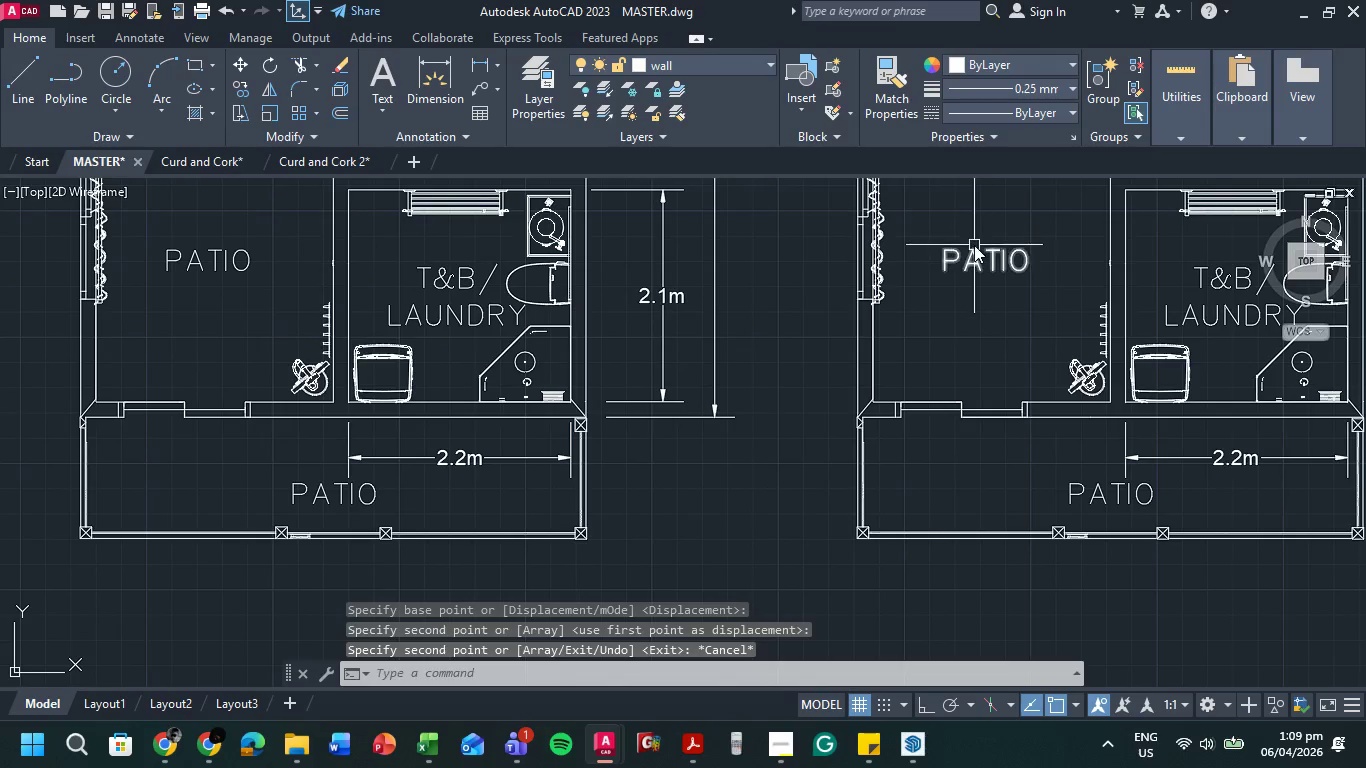 
double_click([974, 251])
 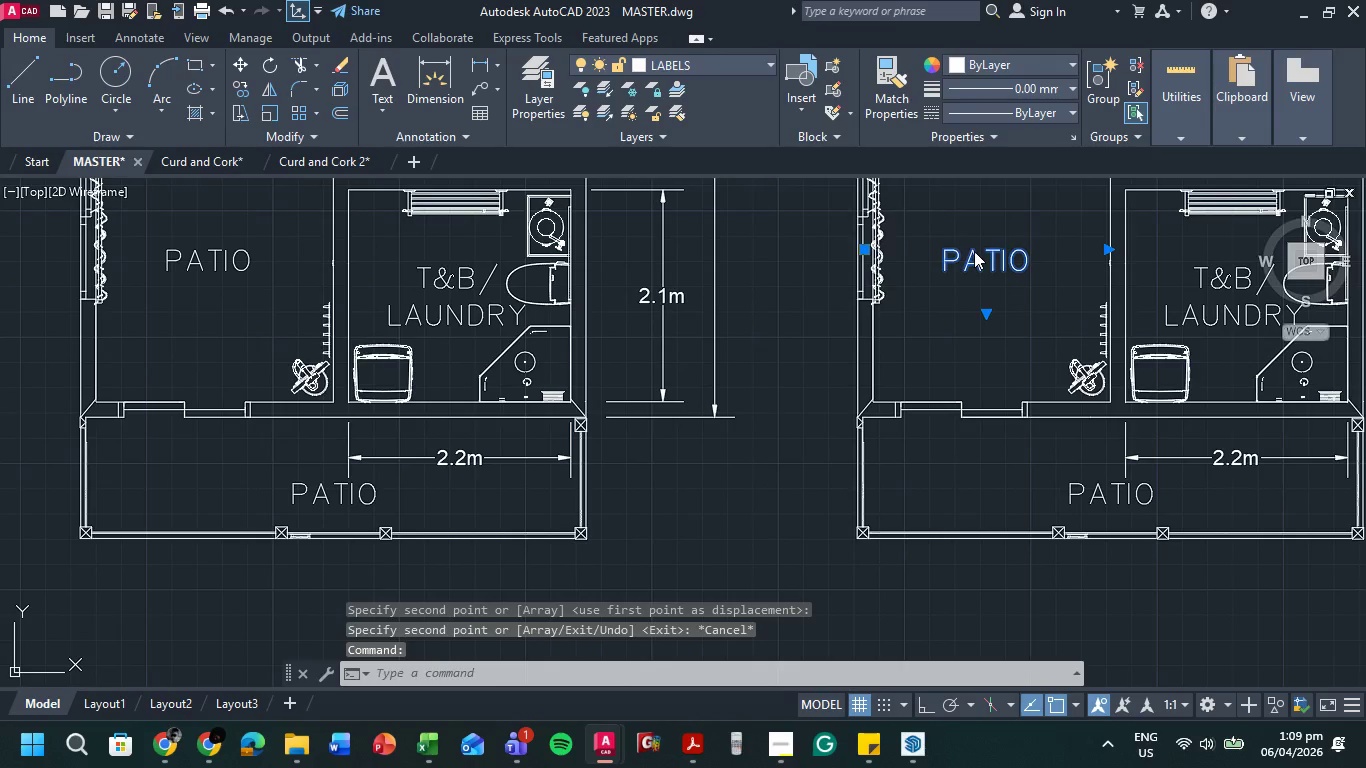 
key(Control+ControlLeft)
 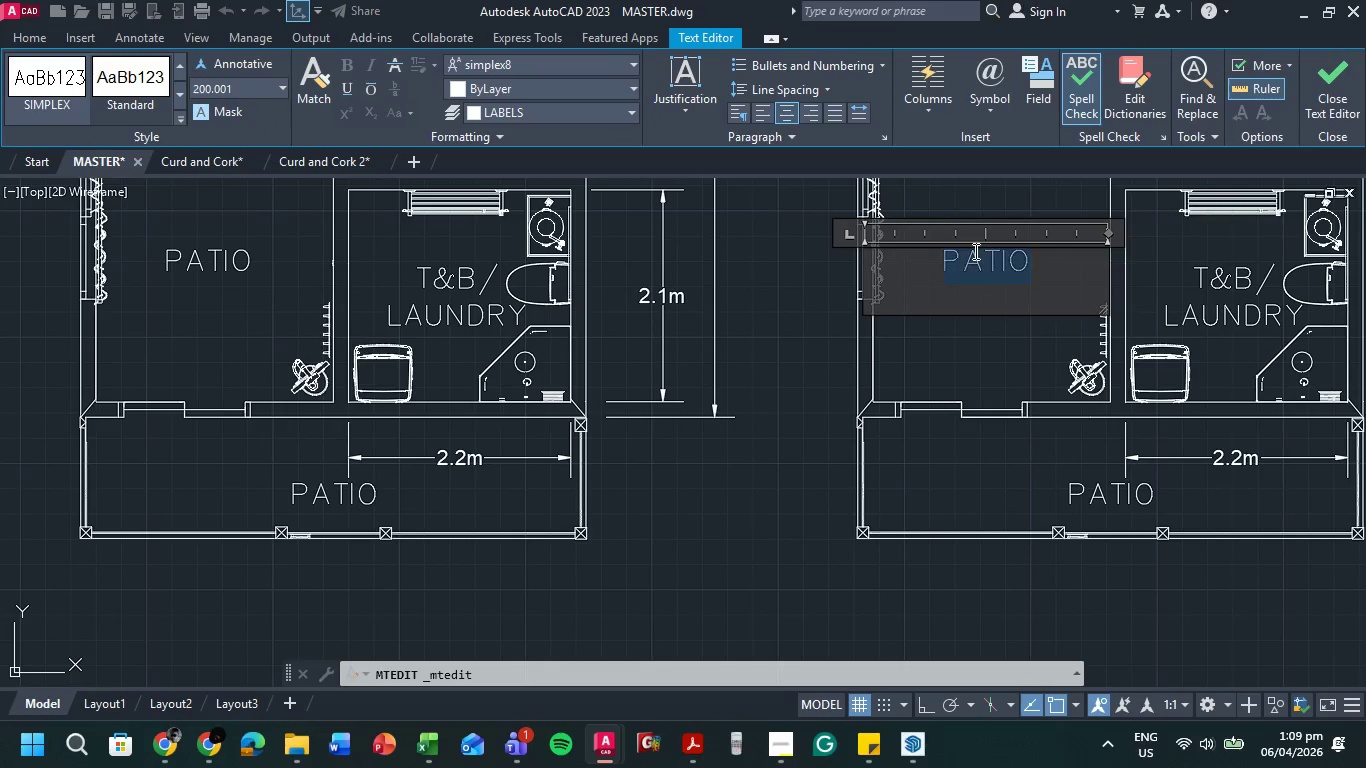 
key(Control+A)
 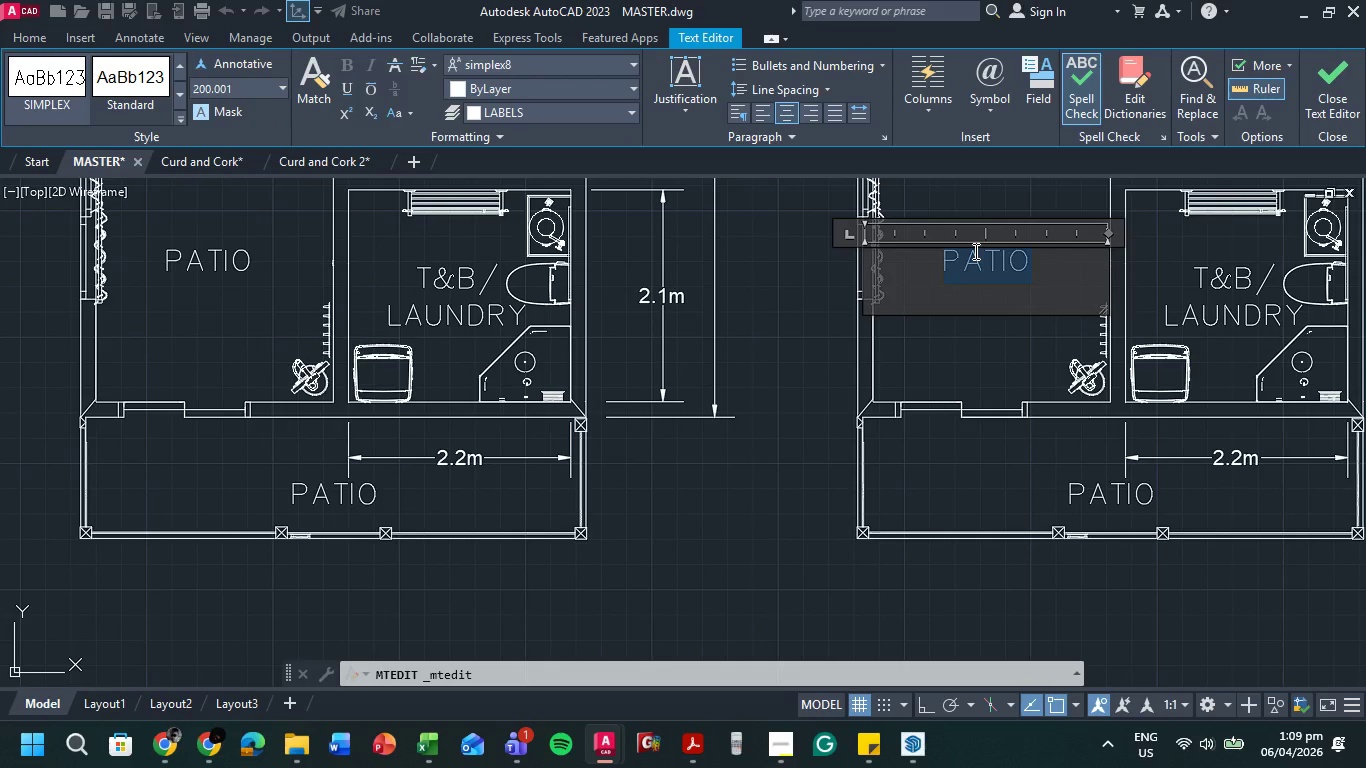 
type(FOYER)
 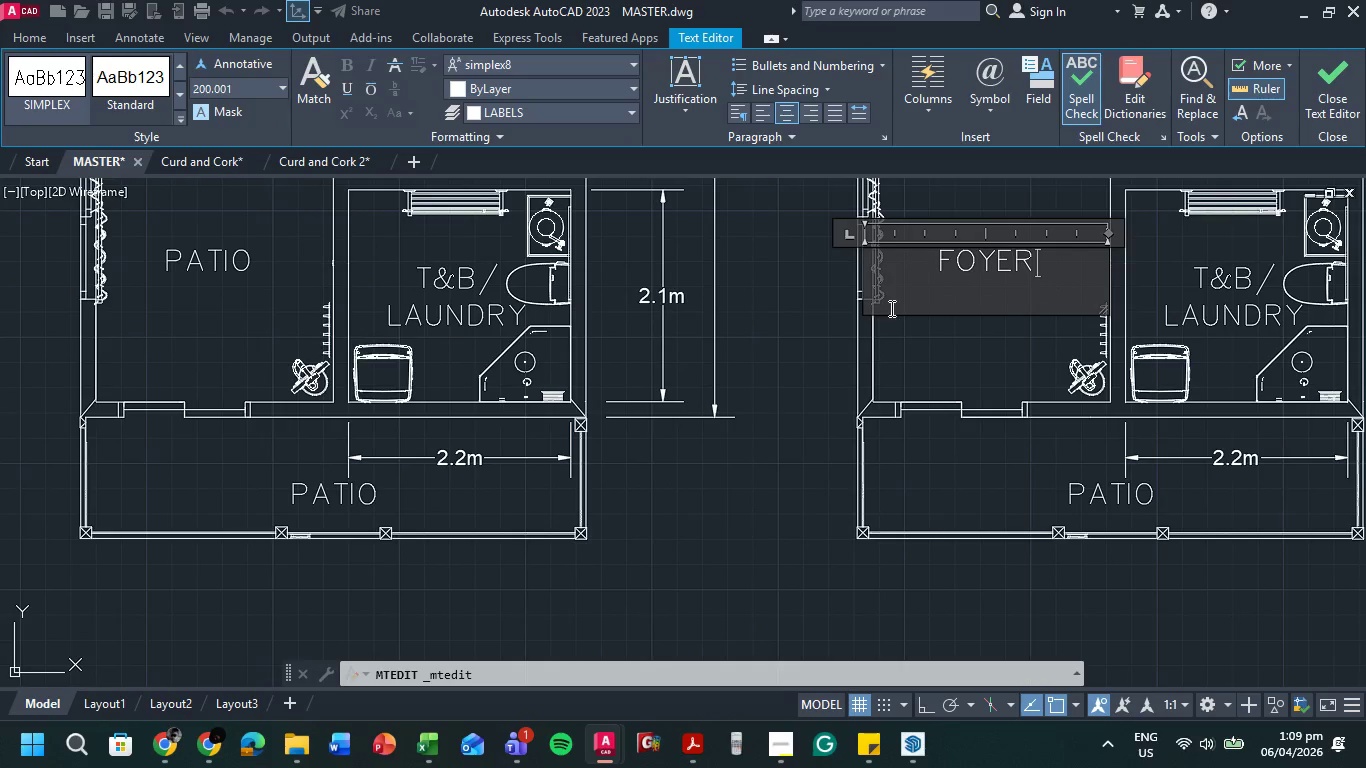 
left_click([780, 289])
 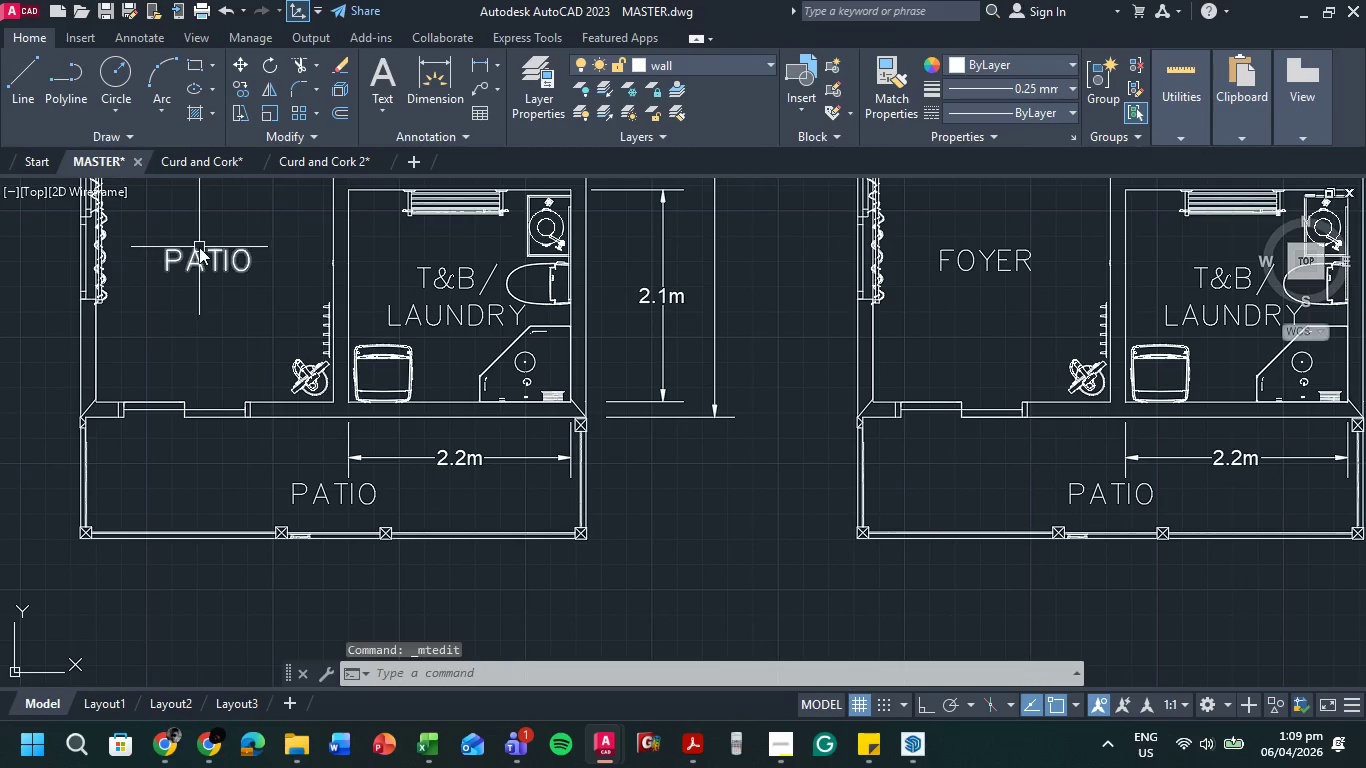 
double_click([199, 248])
 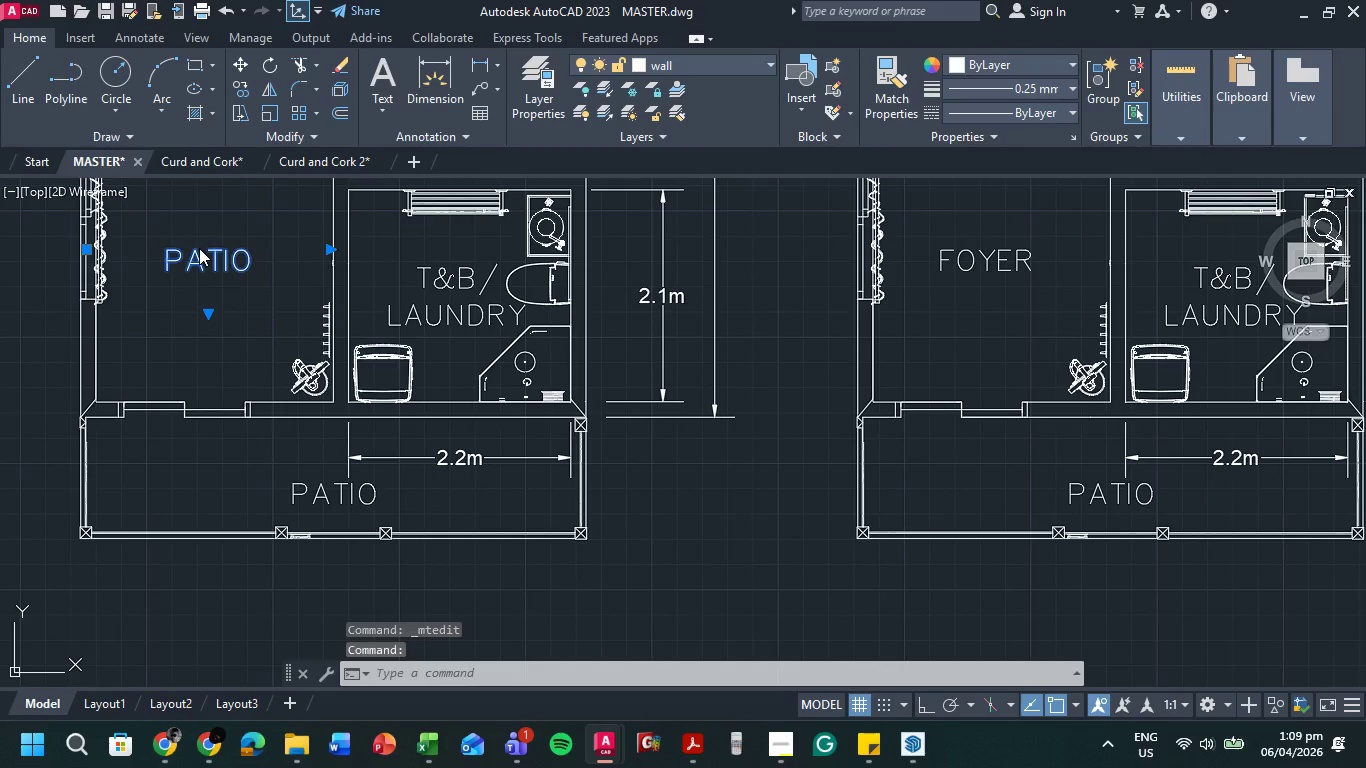 
key(Control+A)
 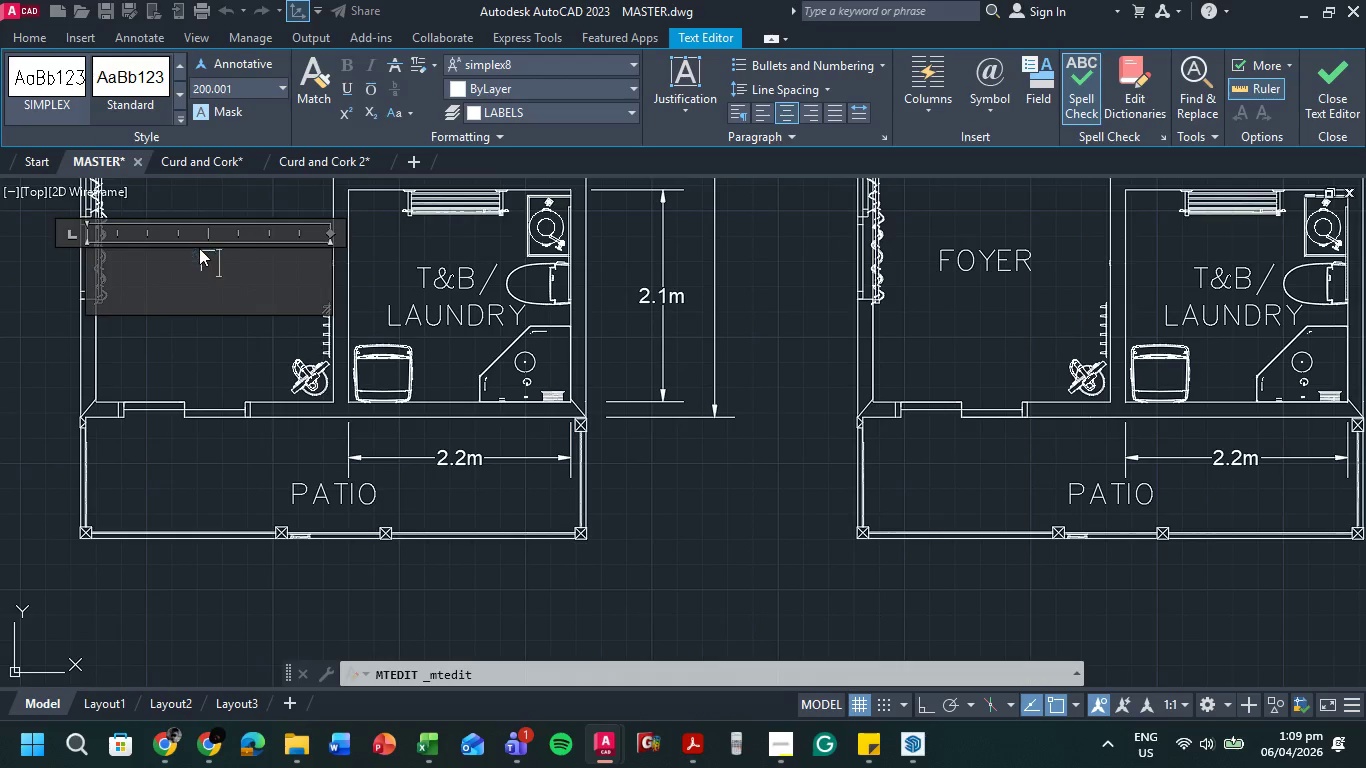 
type(FOYER)
 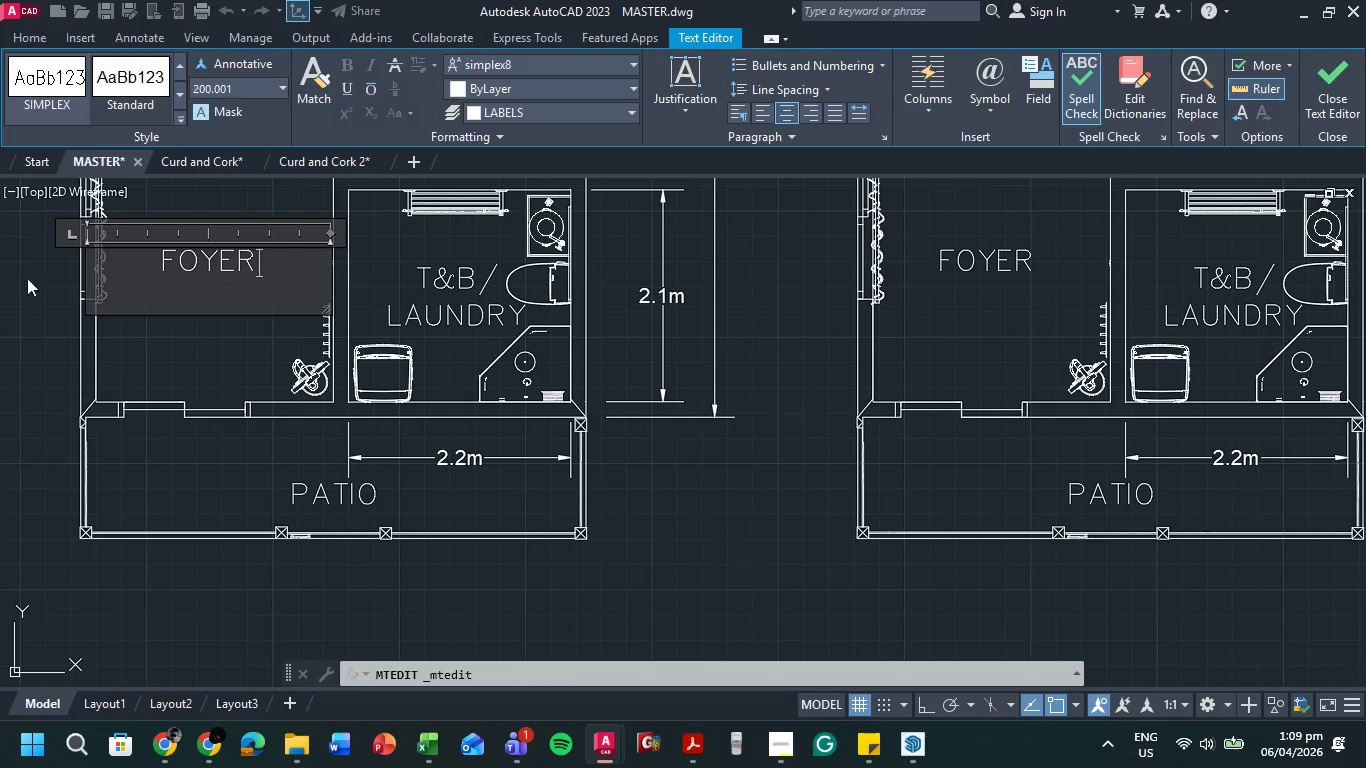 
left_click([51, 332])
 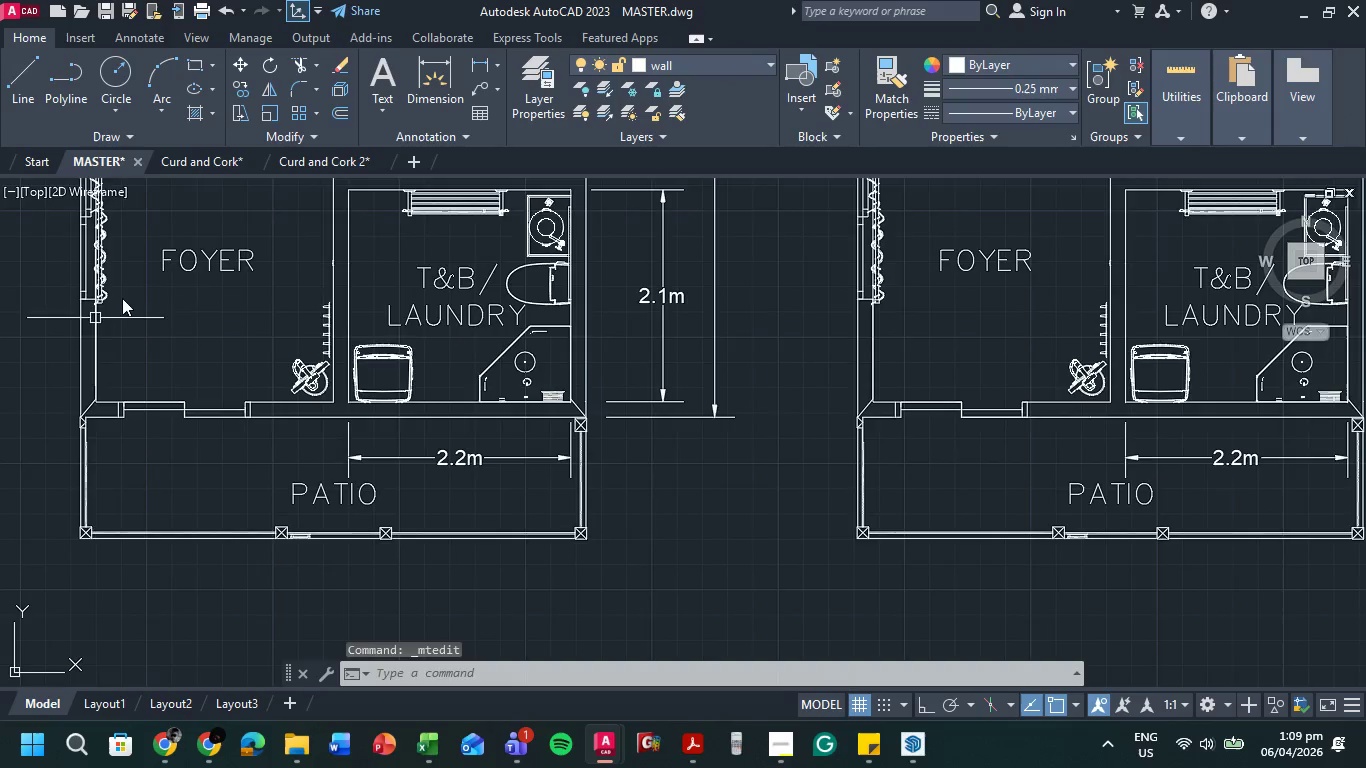 
scroll: coordinate [227, 293], scroll_direction: down, amount: 4.0
 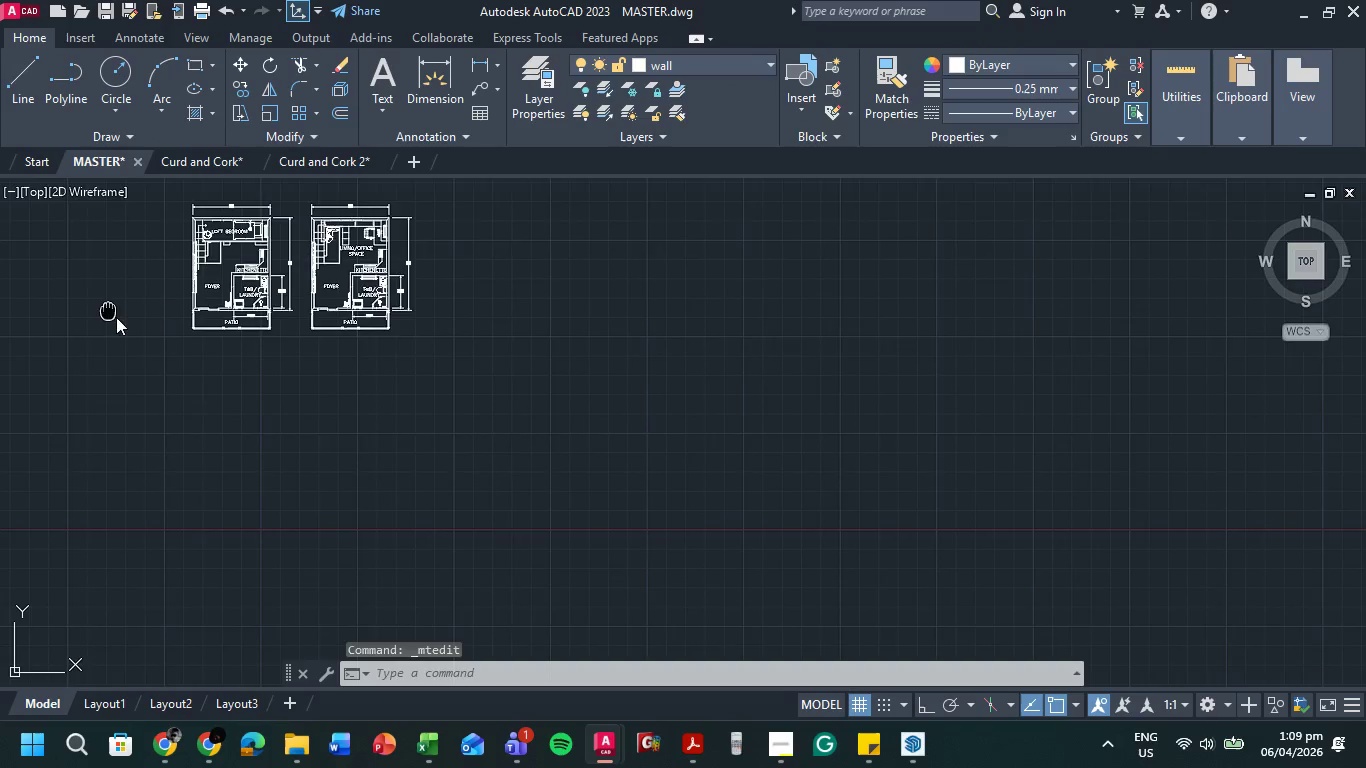 
scroll: coordinate [230, 364], scroll_direction: up, amount: 1.0
 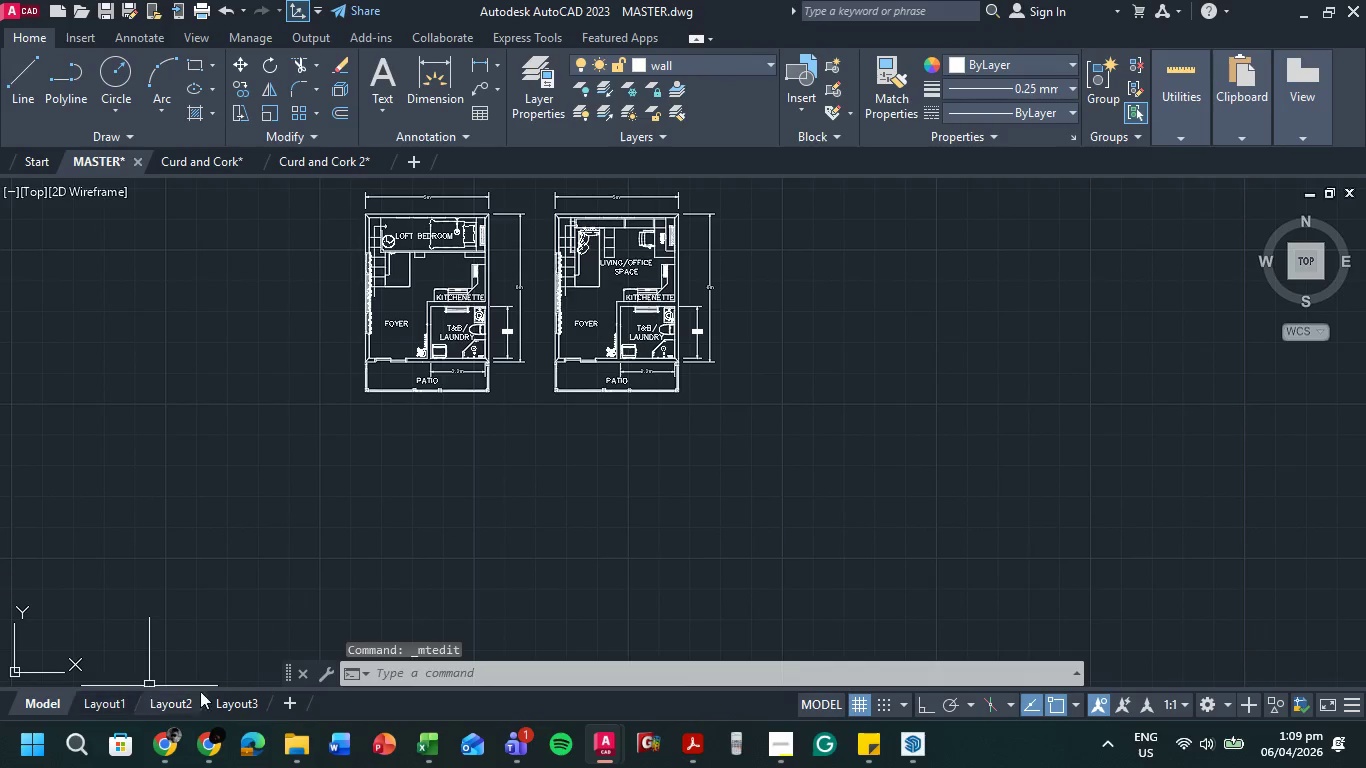 
left_click([227, 696])
 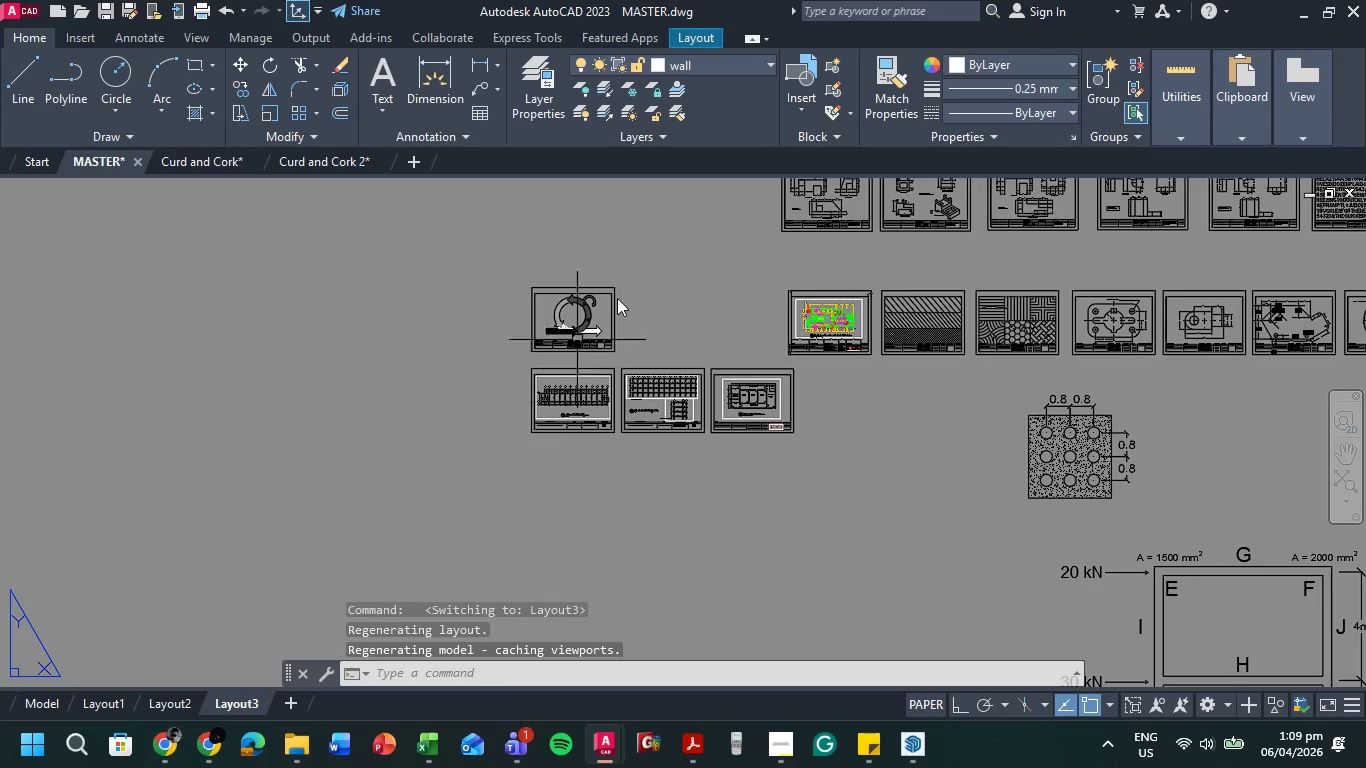 
scroll: coordinate [631, 361], scroll_direction: up, amount: 4.0
 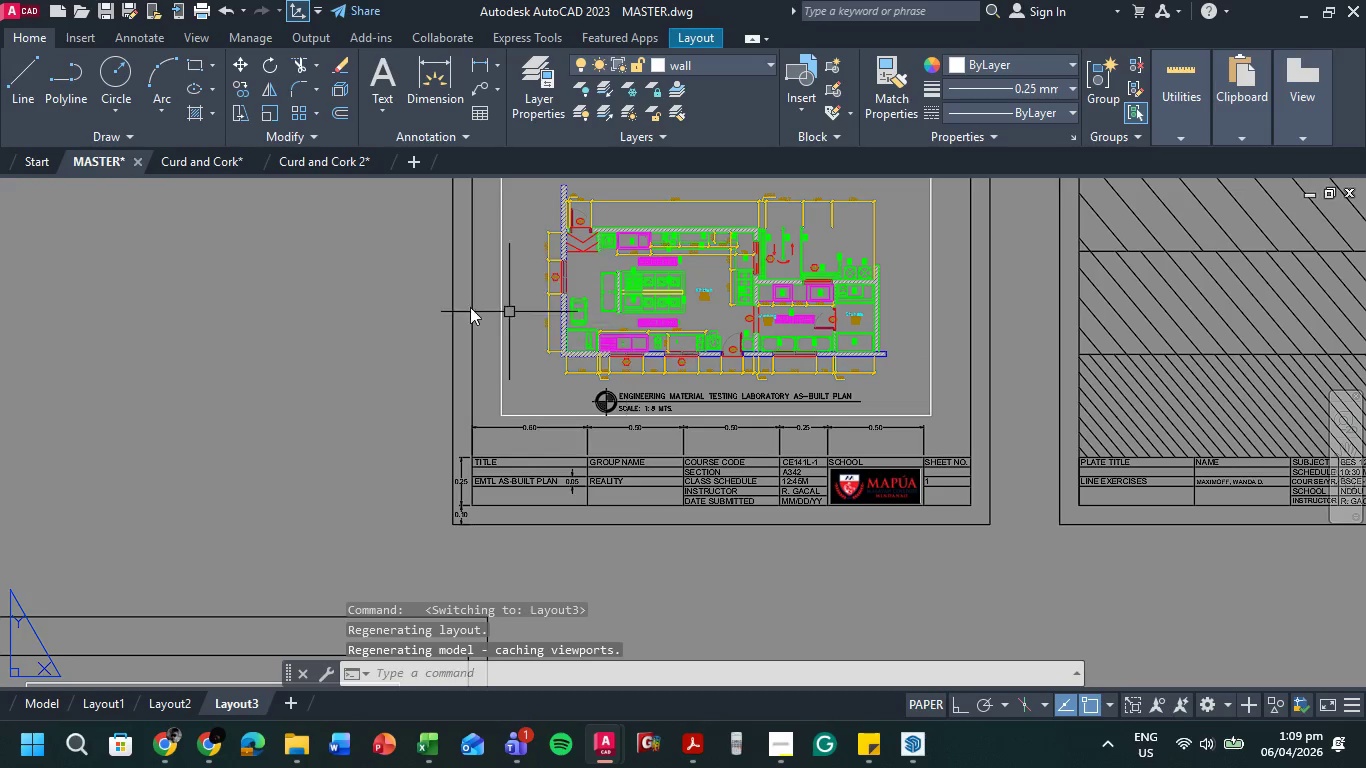 
scroll: coordinate [401, 307], scroll_direction: down, amount: 8.0
 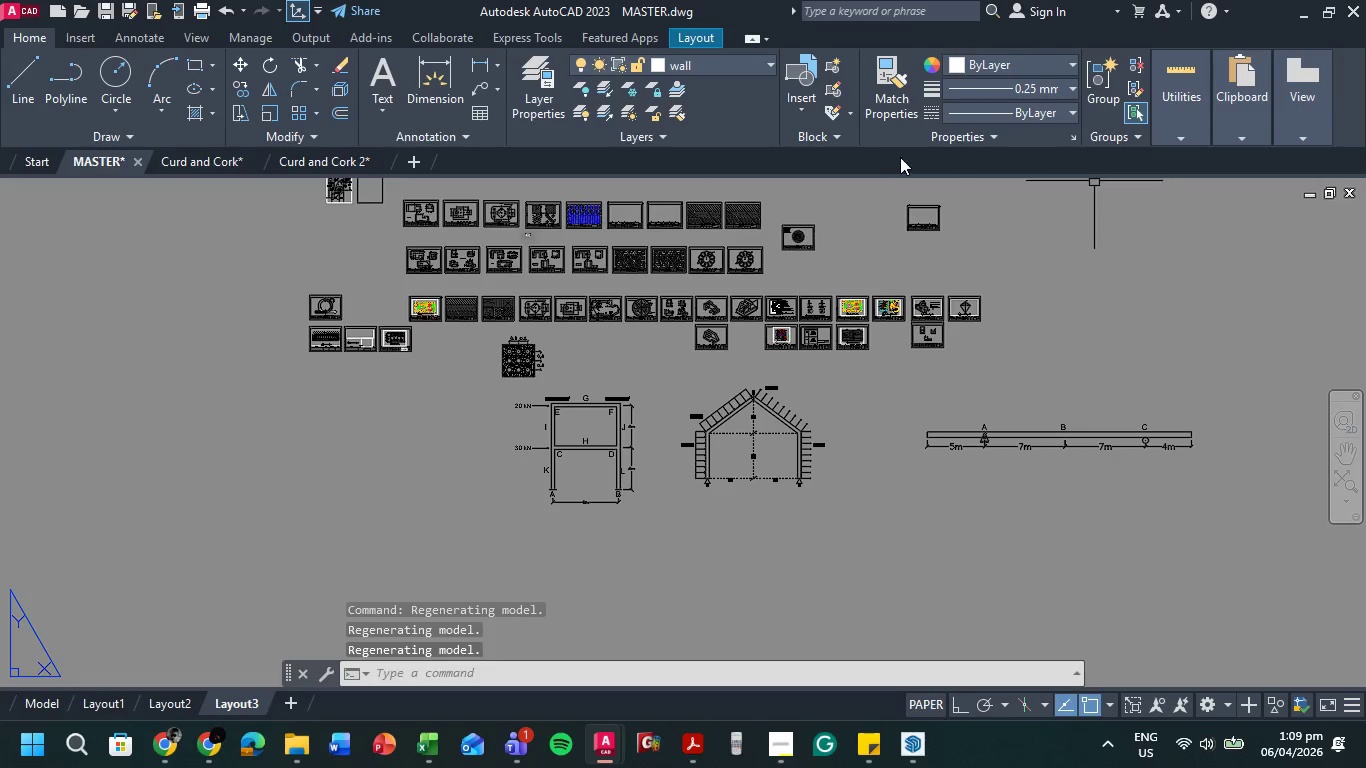 
scroll: coordinate [681, 498], scroll_direction: up, amount: 8.0
 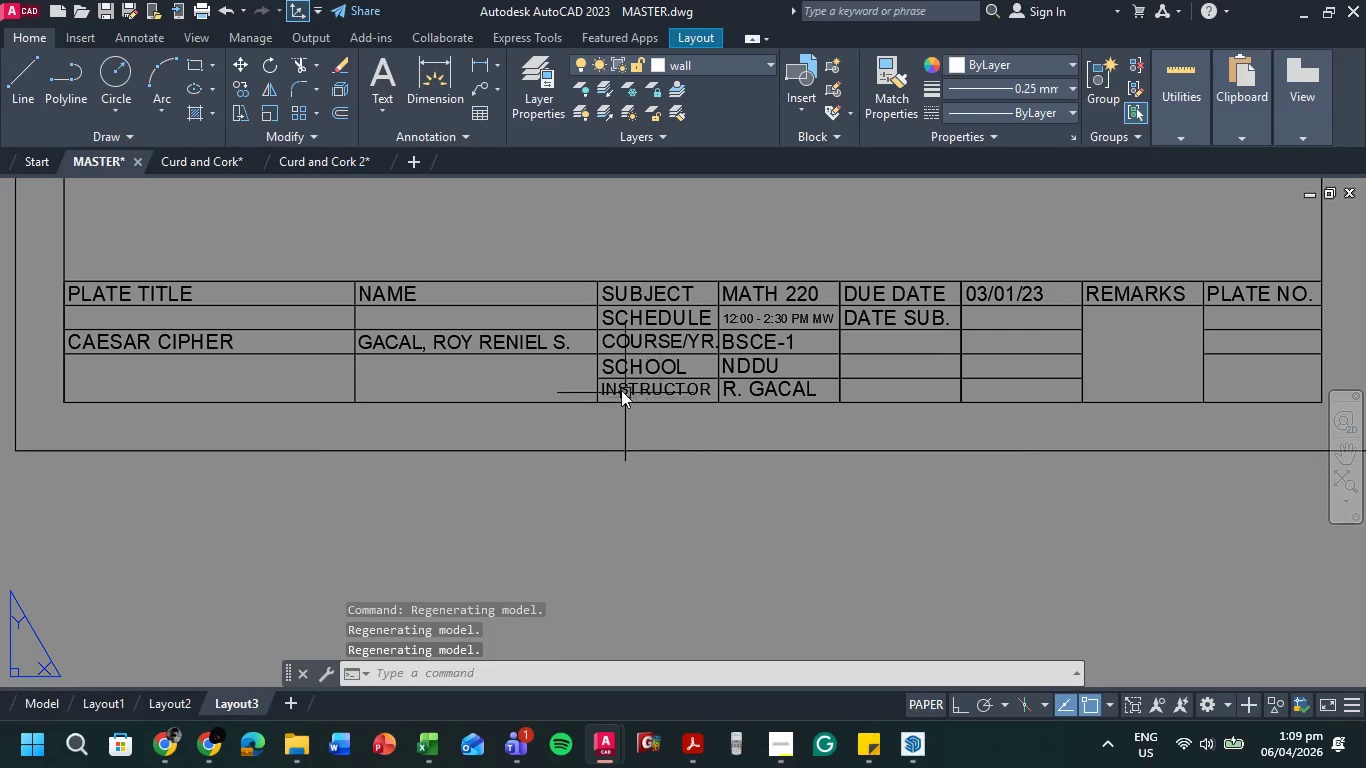 
scroll: coordinate [611, 385], scroll_direction: down, amount: 6.0
 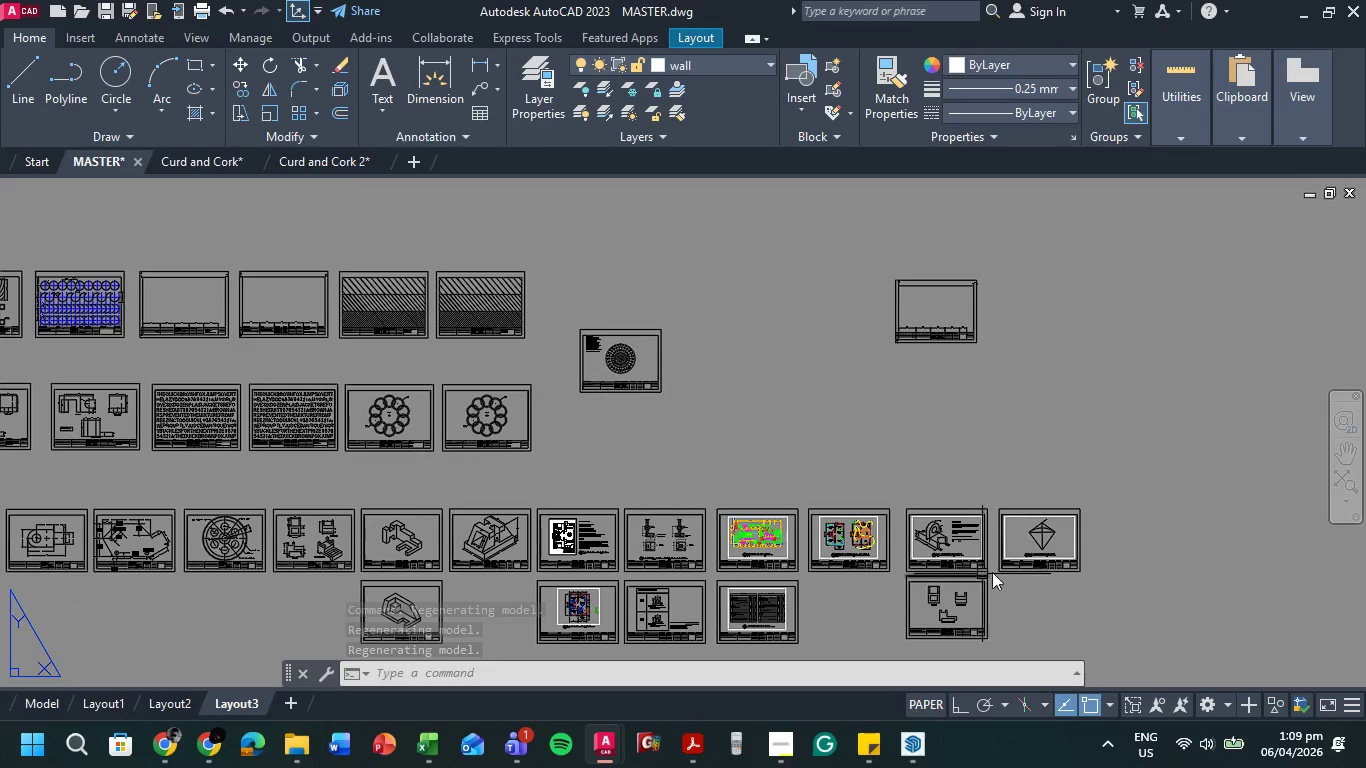 
scroll: coordinate [997, 515], scroll_direction: none, amount: 0.0
 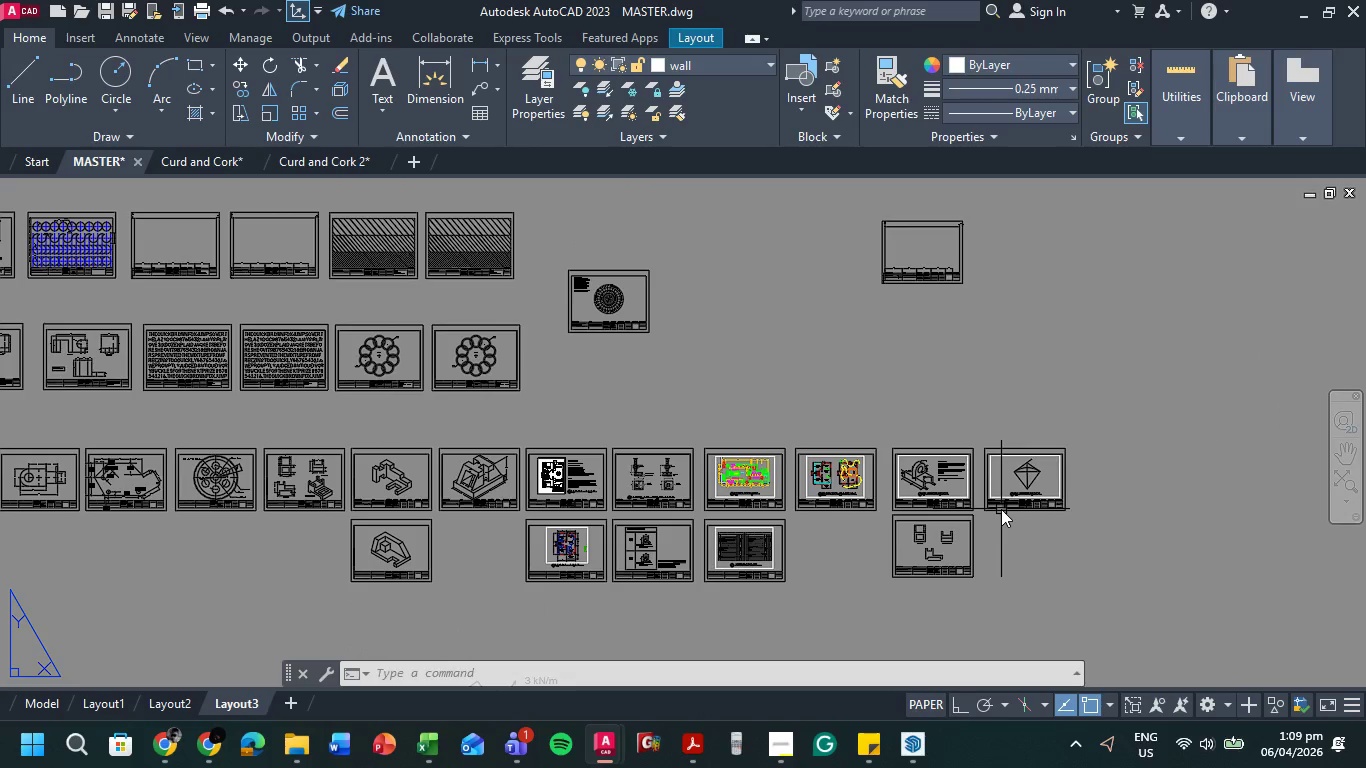 
scroll: coordinate [1001, 509], scroll_direction: down, amount: 1.0
 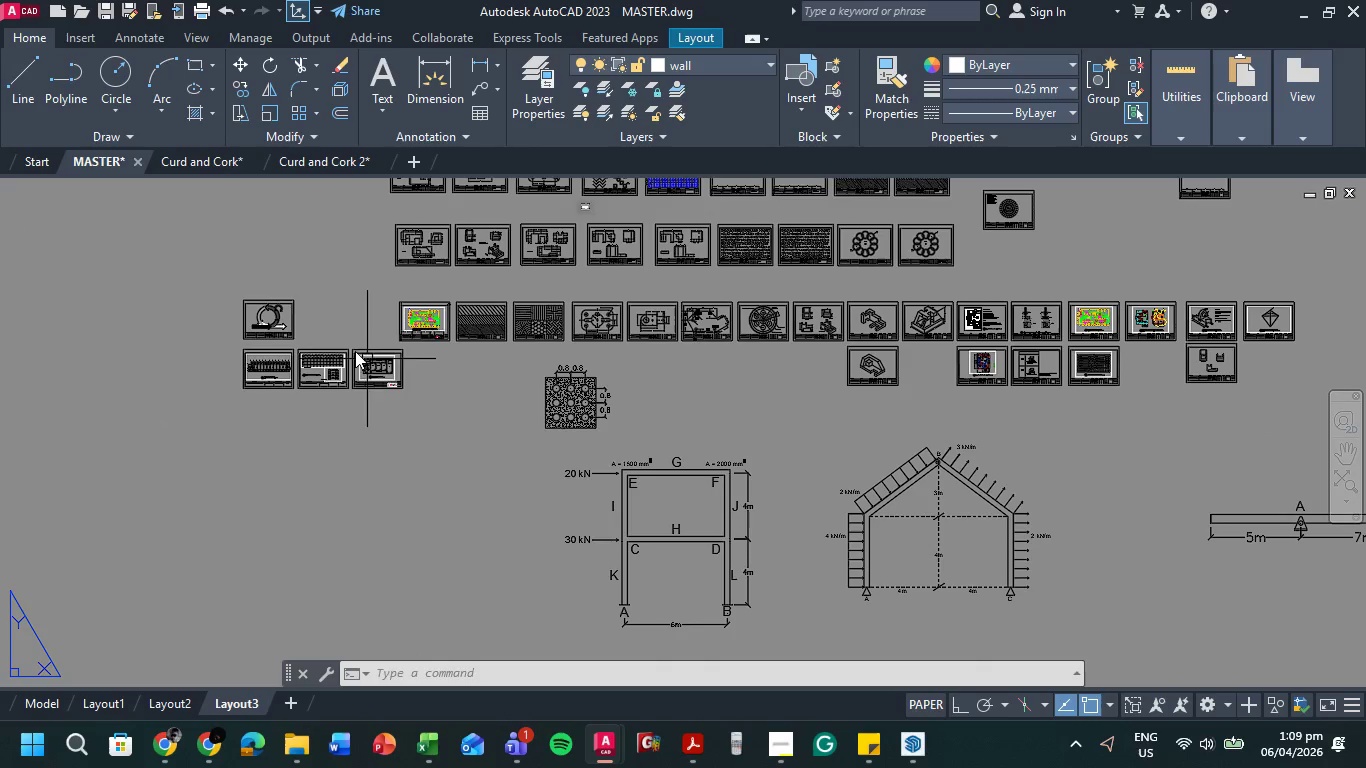 
scroll: coordinate [272, 315], scroll_direction: up, amount: 5.0
 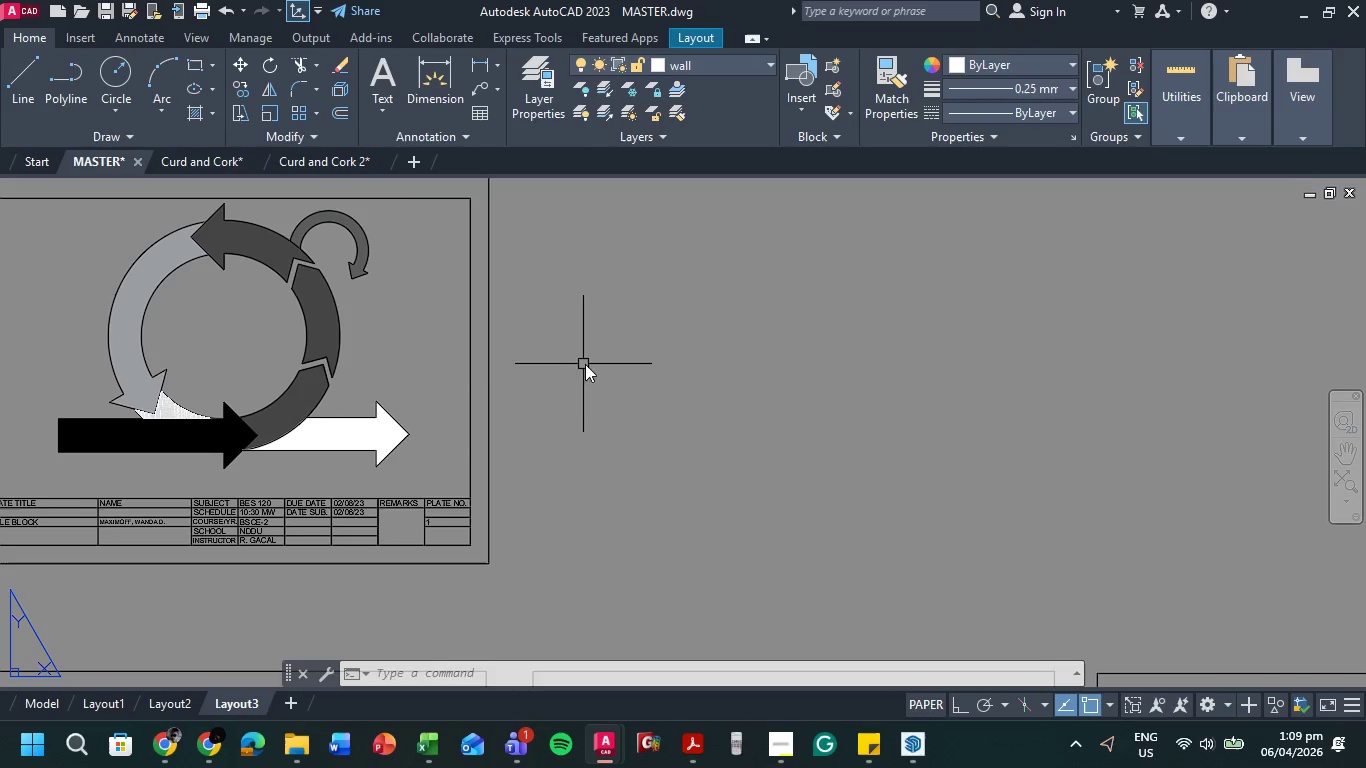 
scroll: coordinate [605, 352], scroll_direction: down, amount: 4.0
 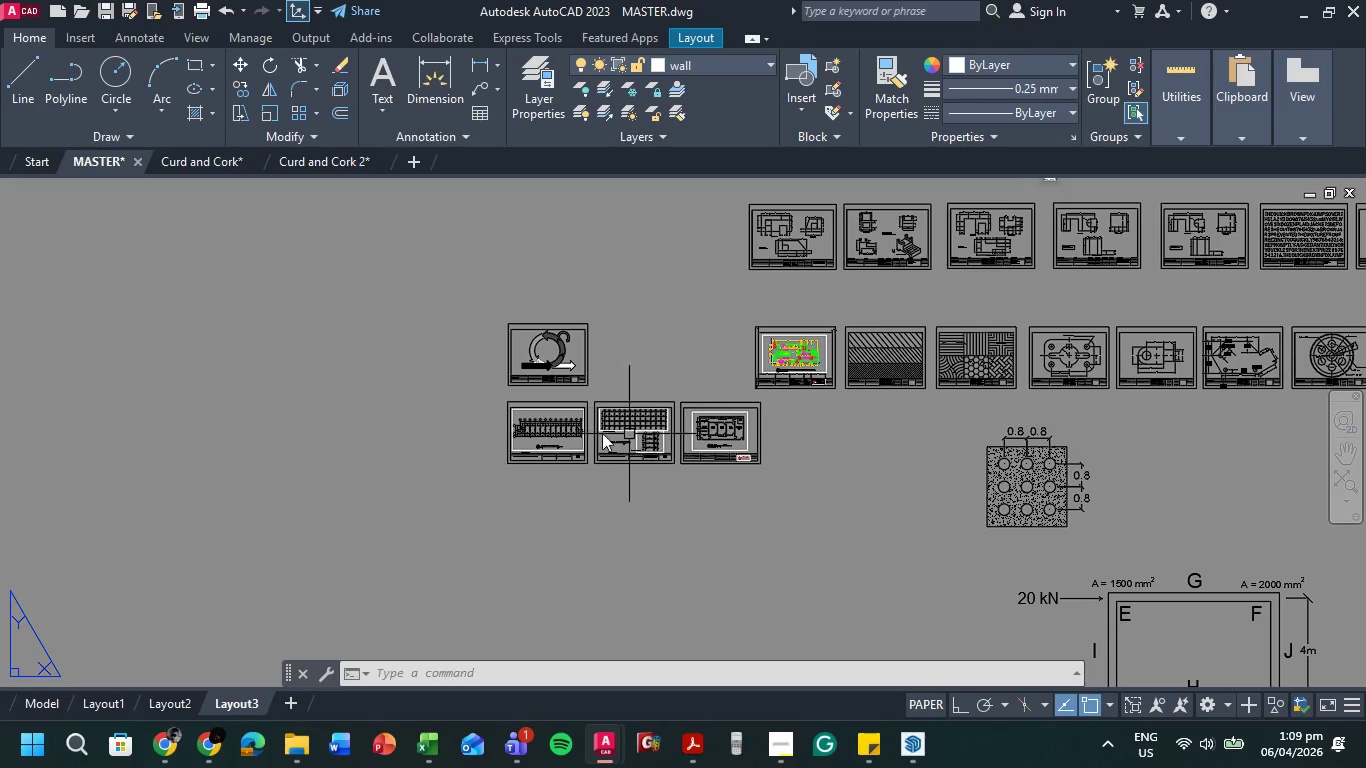 
scroll: coordinate [447, 371], scroll_direction: up, amount: 6.0
 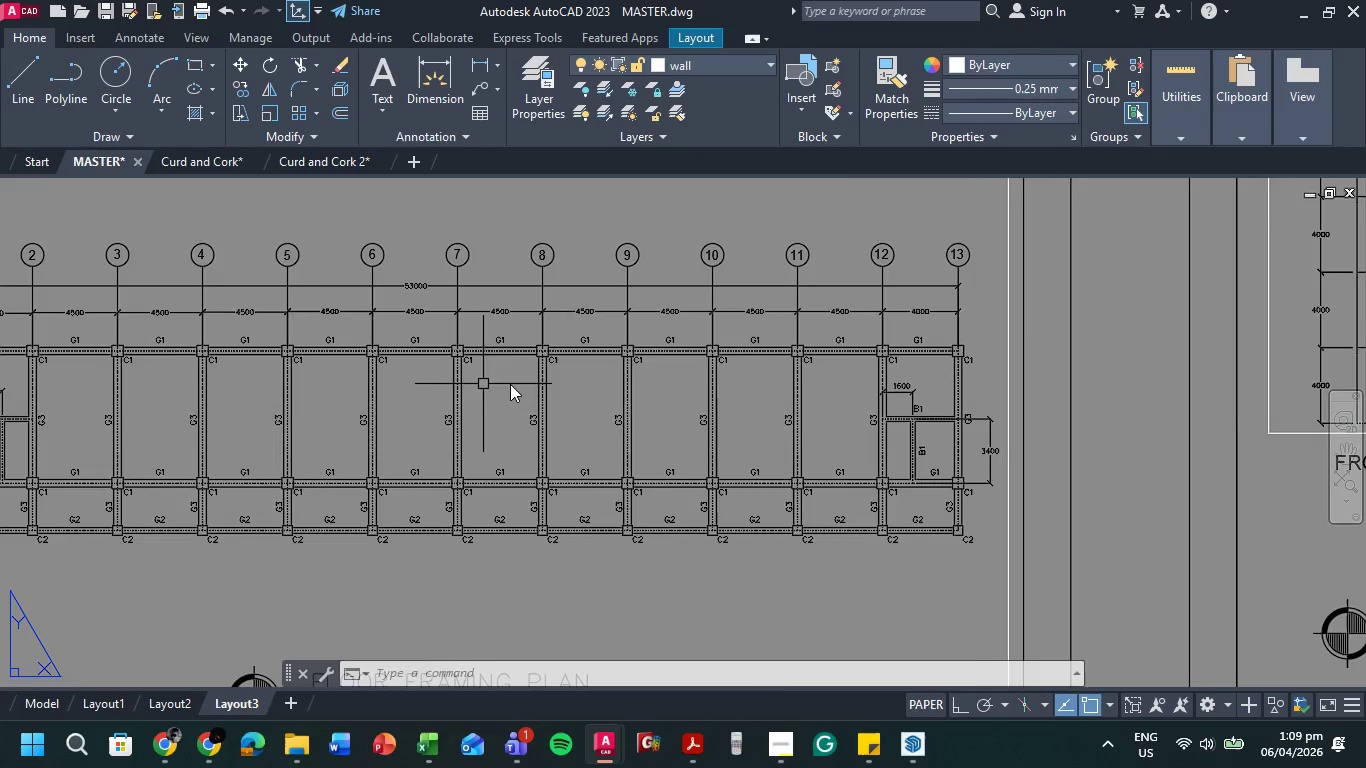 
scroll: coordinate [537, 381], scroll_direction: down, amount: 2.0
 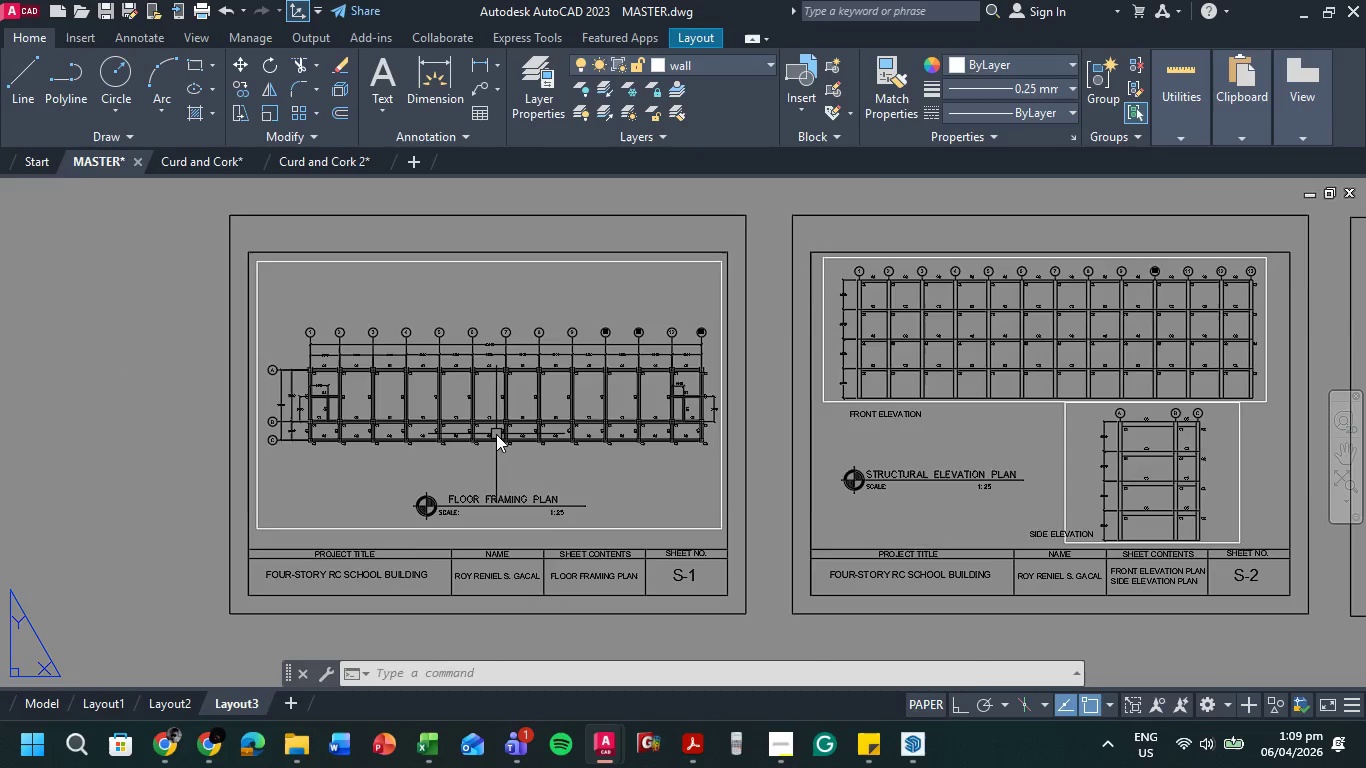 
scroll: coordinate [483, 424], scroll_direction: up, amount: 1.0
 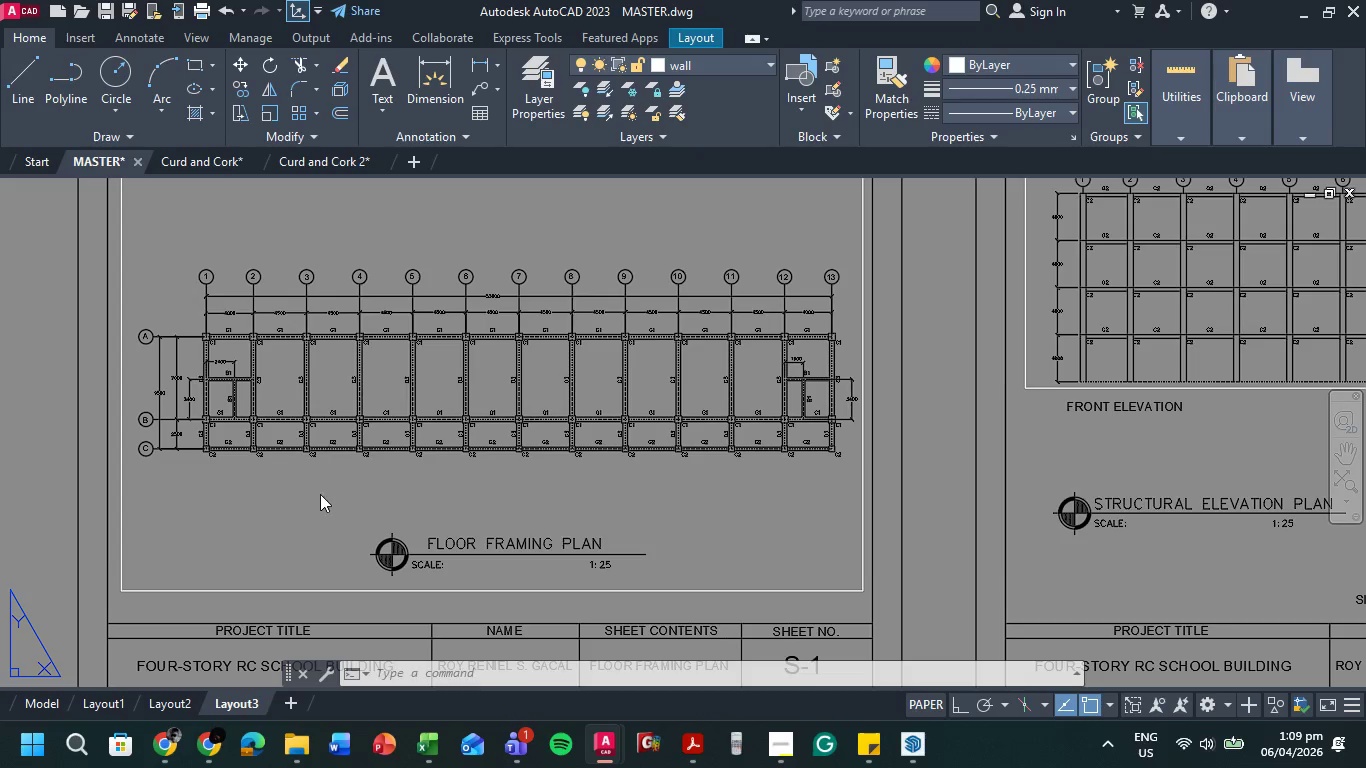 
double_click([320, 494])
 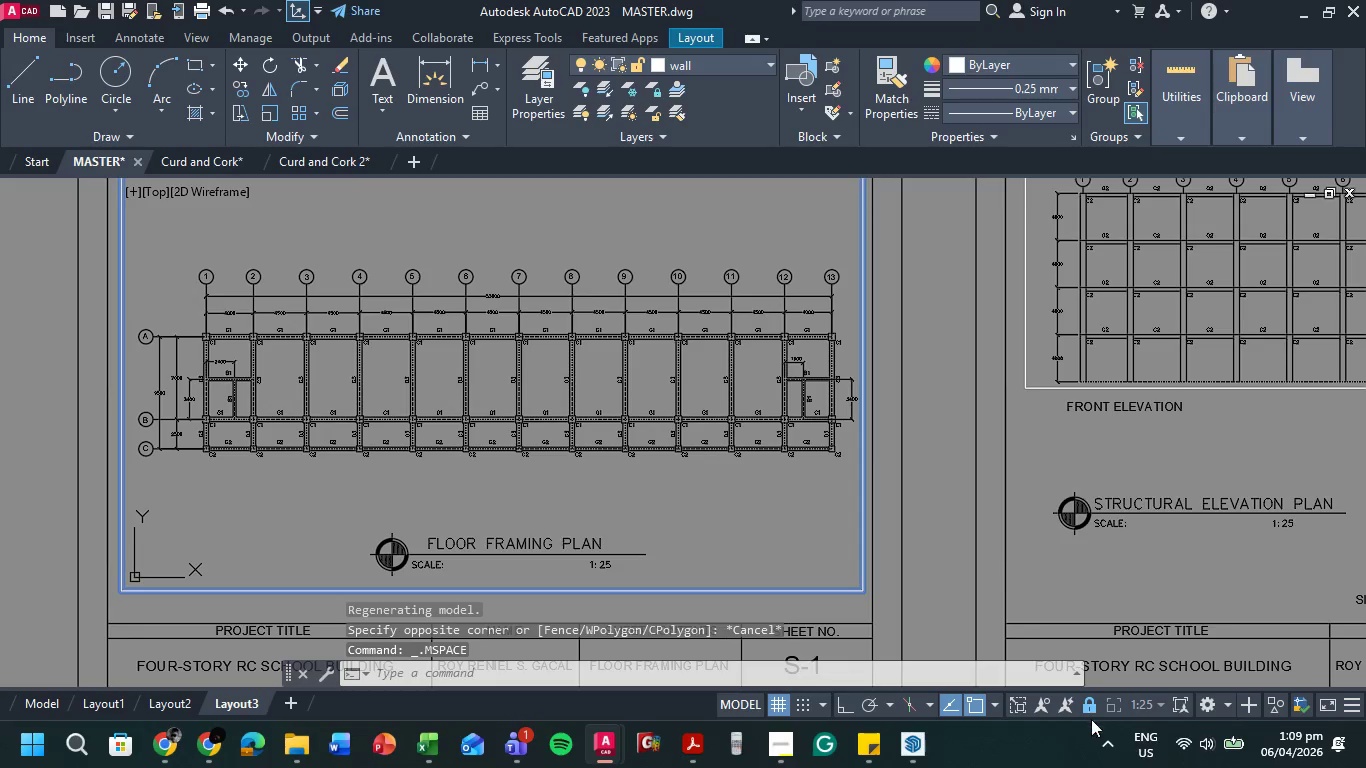 
left_click([1088, 708])
 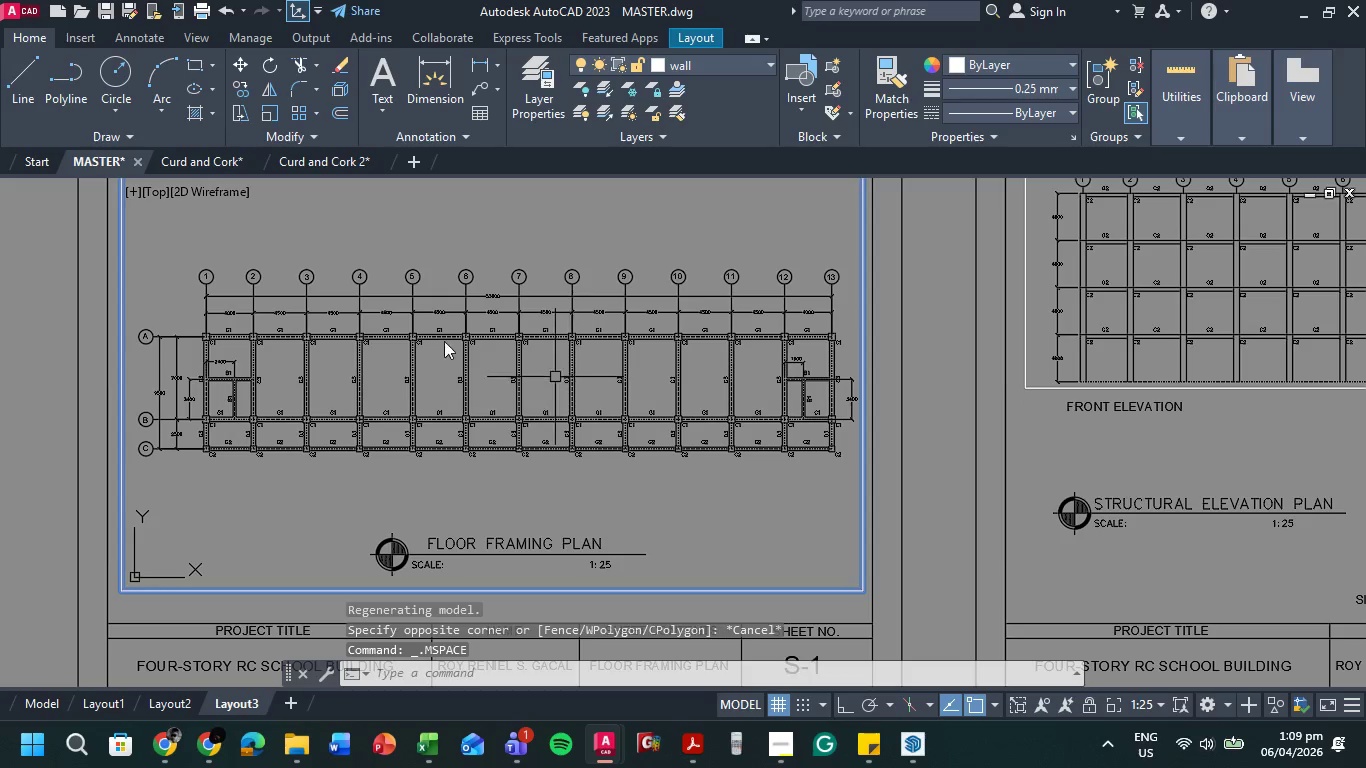 
scroll: coordinate [439, 339], scroll_direction: down, amount: 4.0
 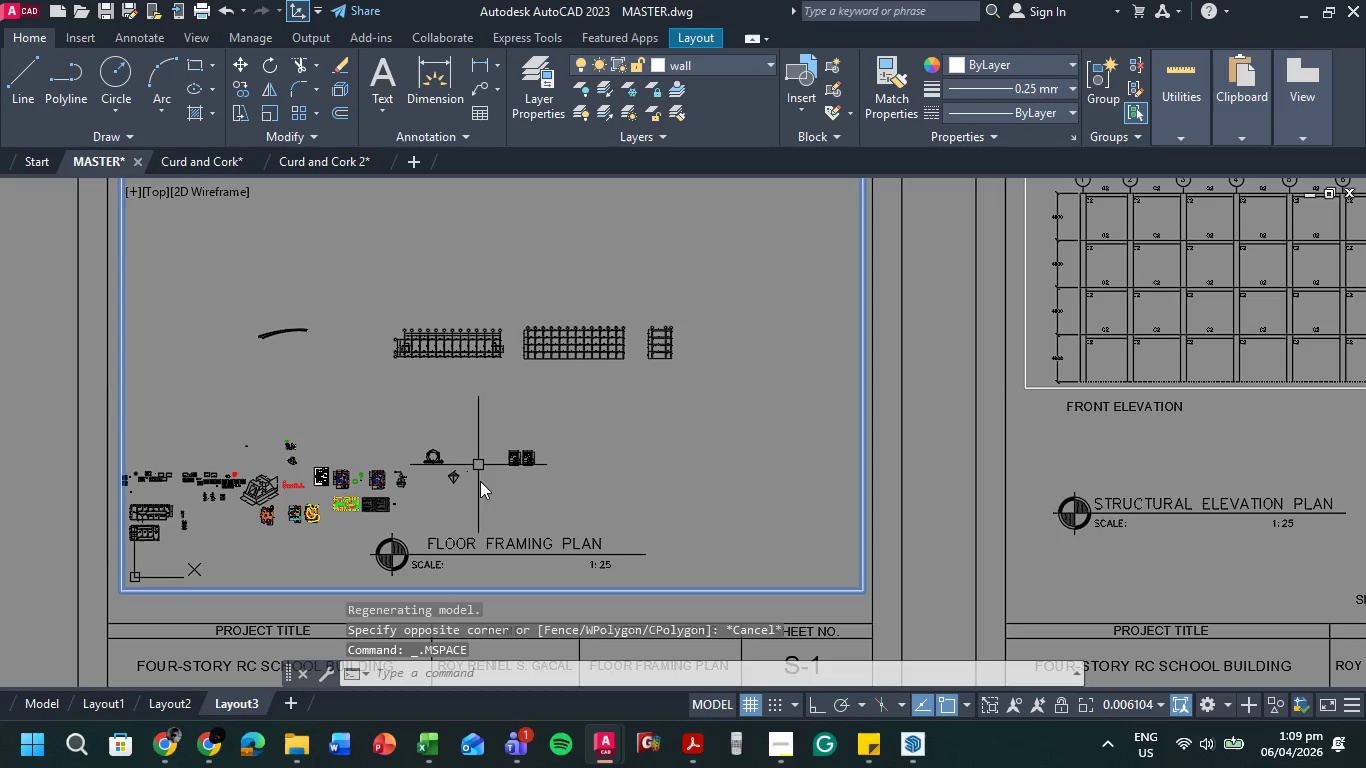 
scroll: coordinate [504, 478], scroll_direction: up, amount: 4.0
 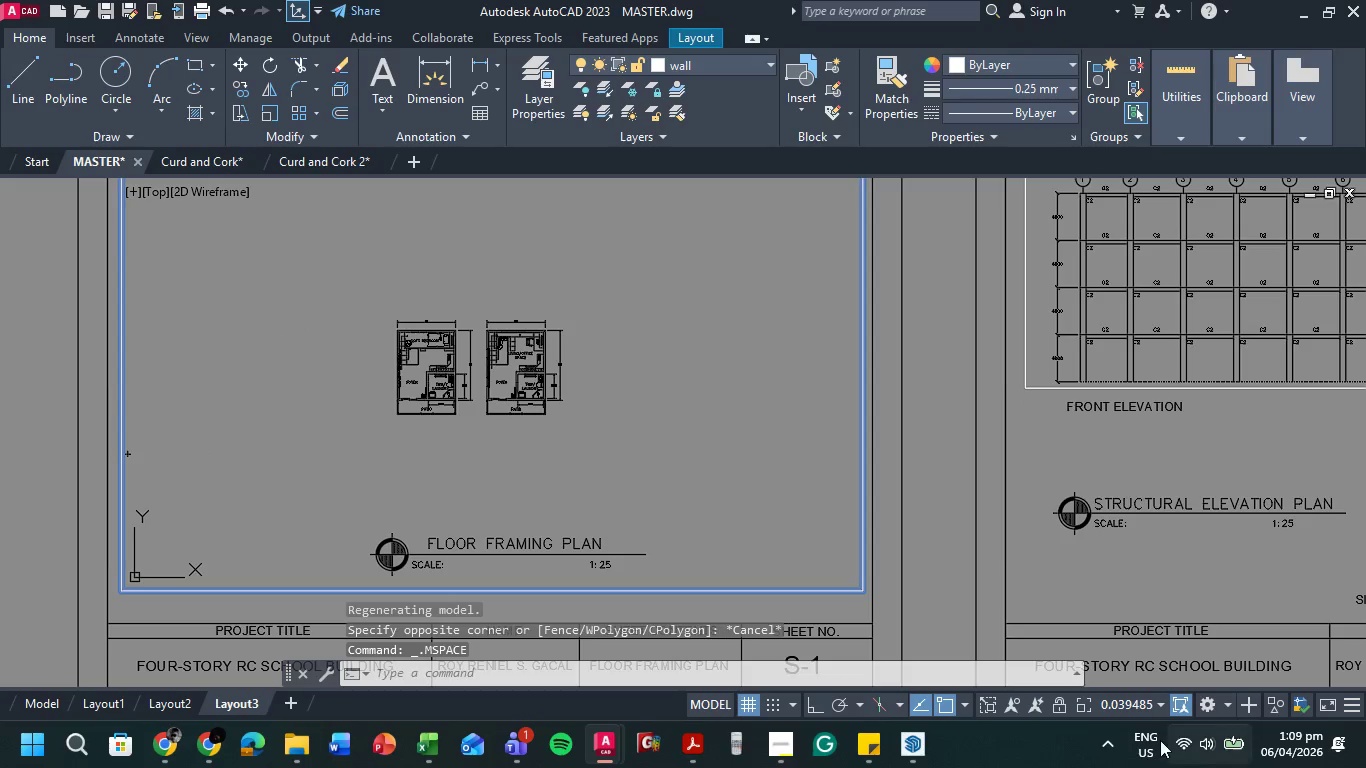 
left_click([1146, 712])
 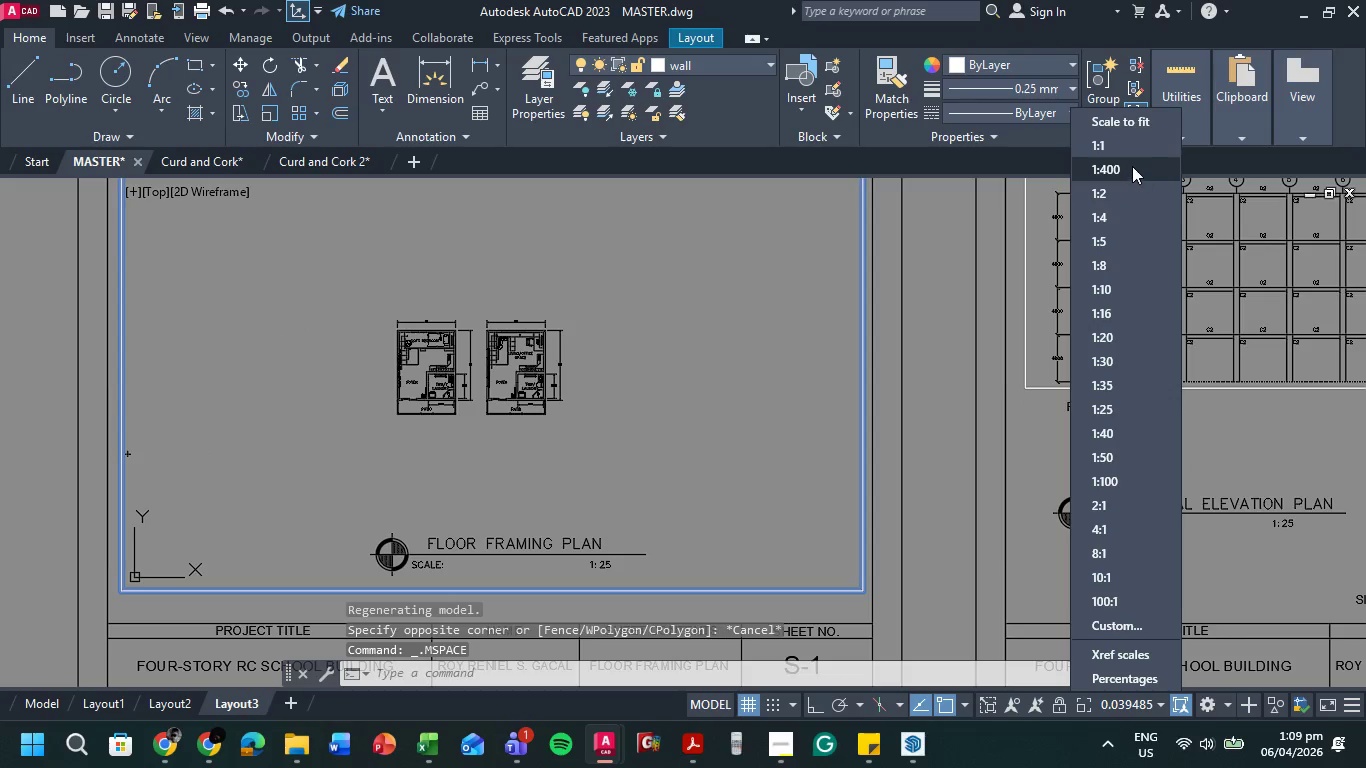 
left_click([1128, 146])
 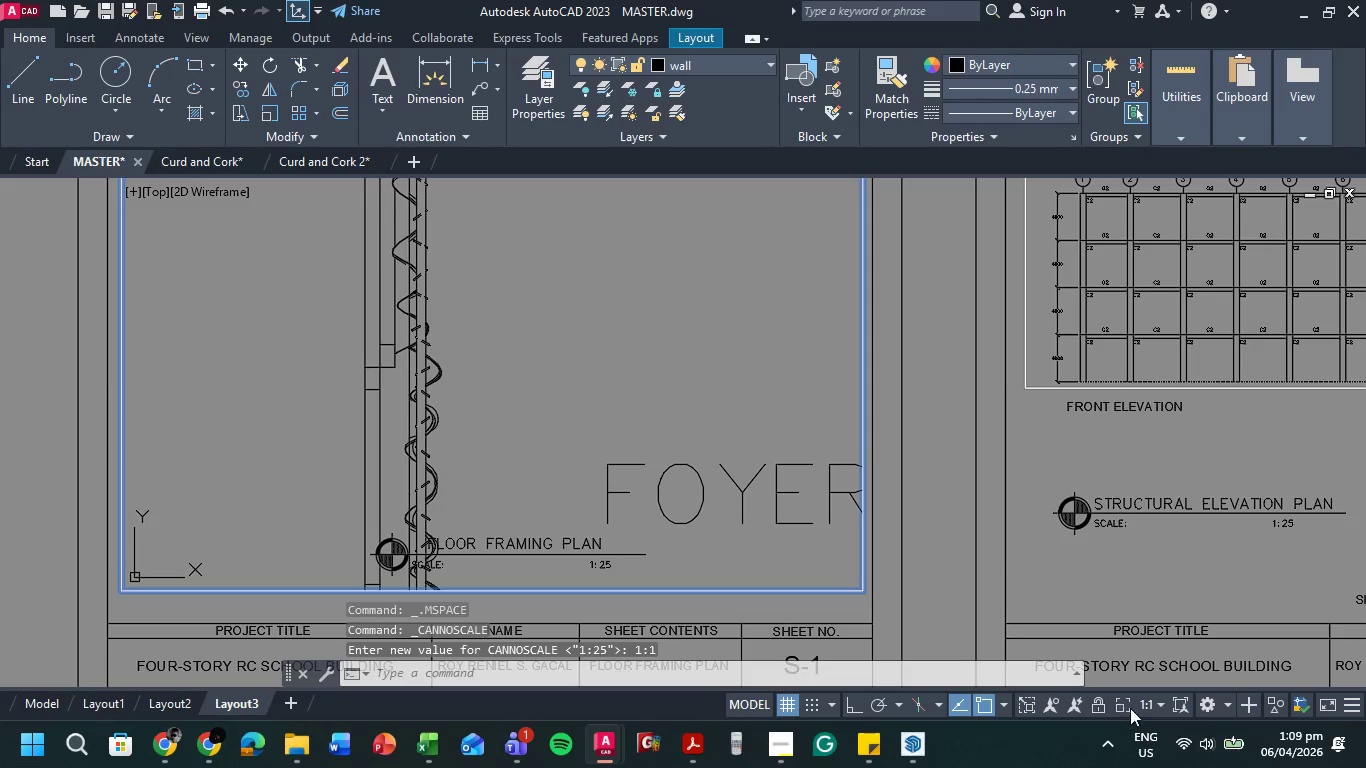 
left_click([1147, 709])
 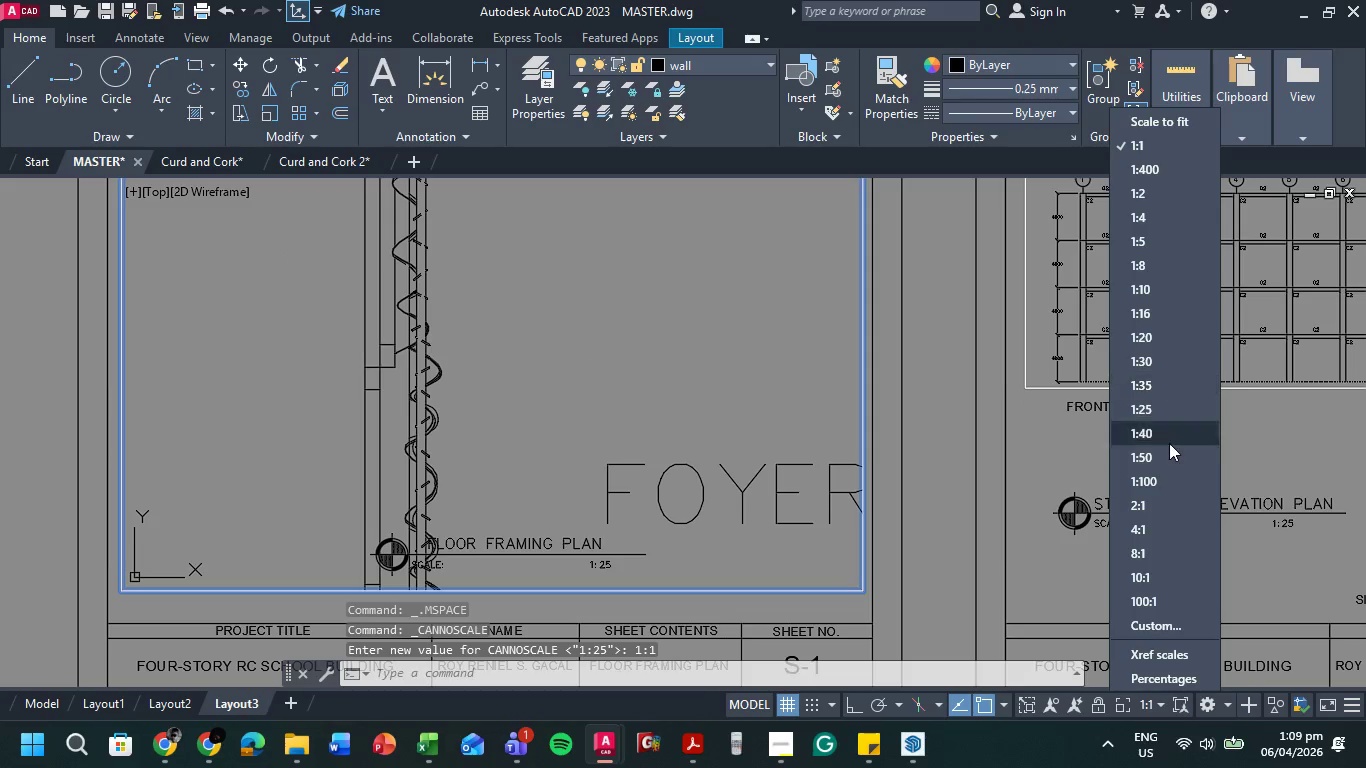 
left_click([1167, 490])
 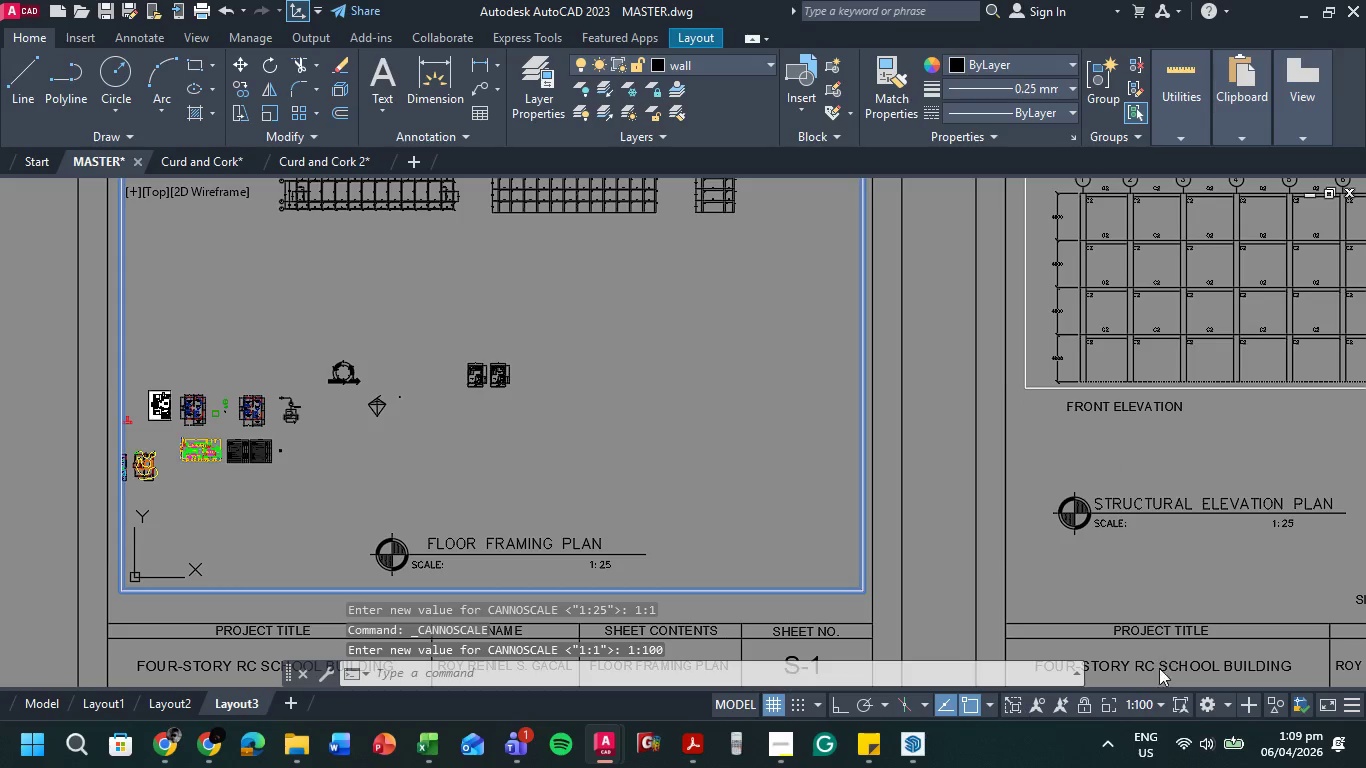 
left_click([1152, 711])
 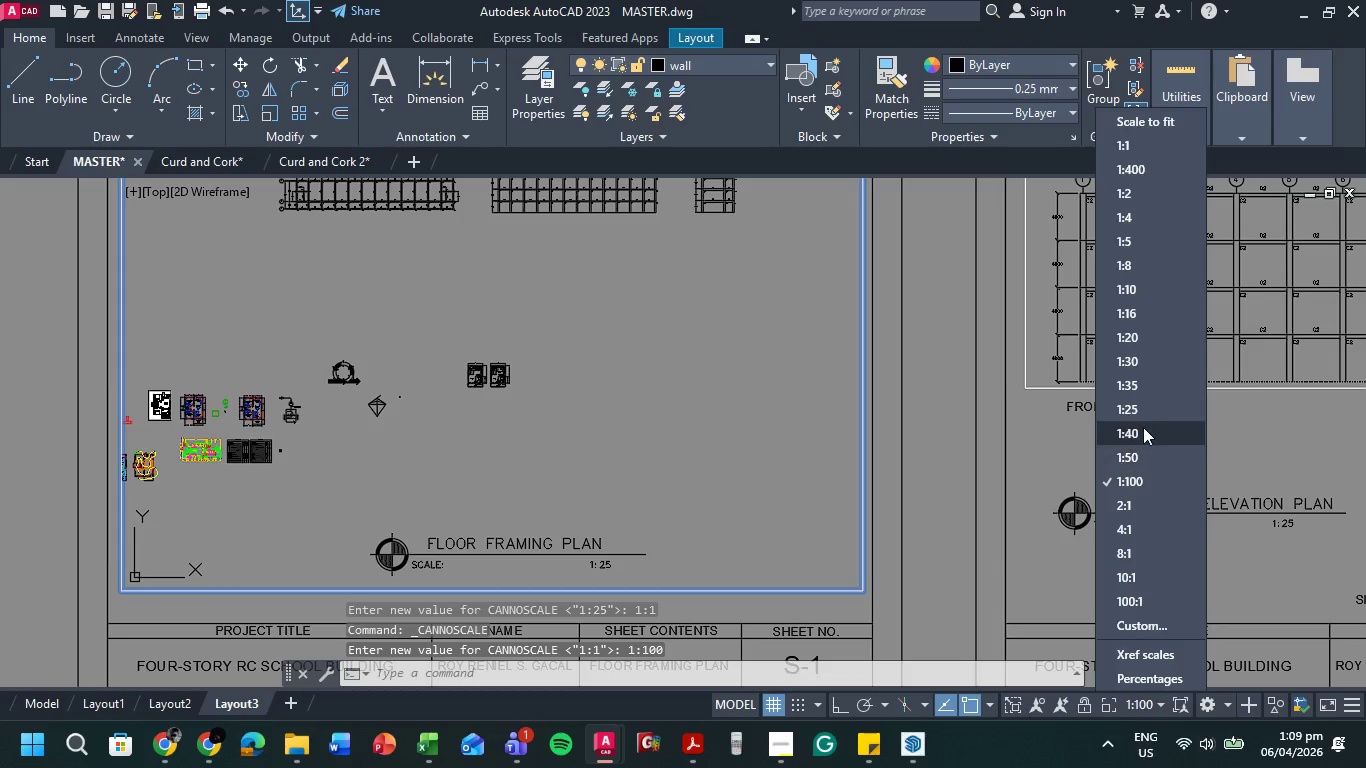 
left_click([1144, 405])
 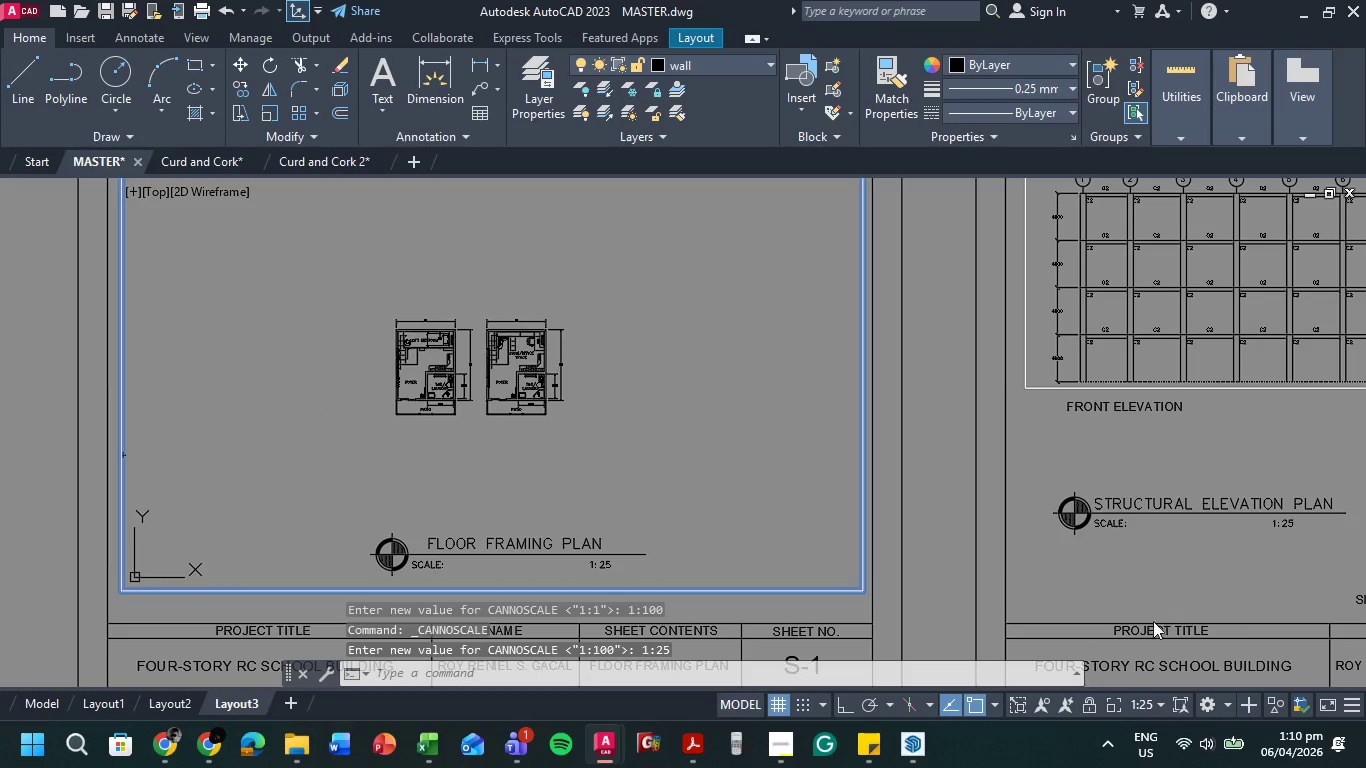 
left_click([1150, 705])
 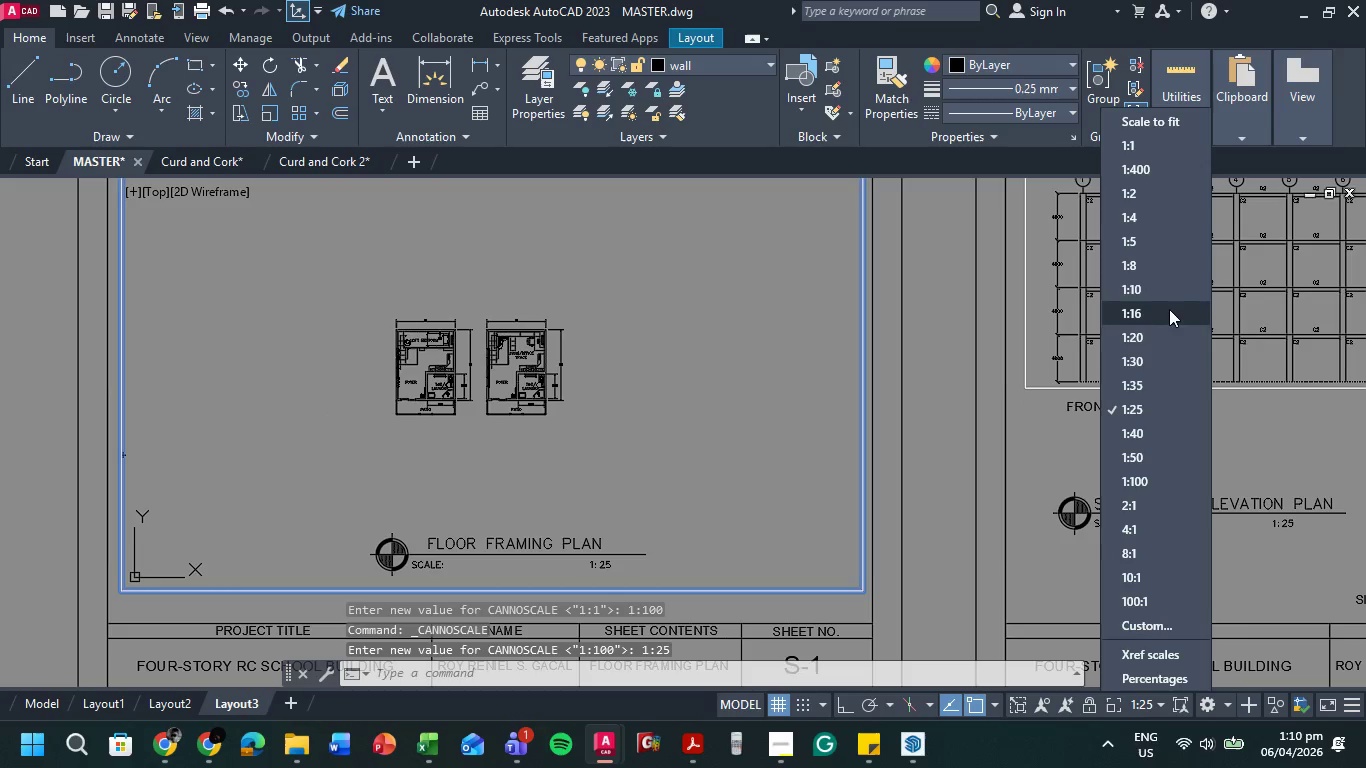 
left_click([1163, 291])
 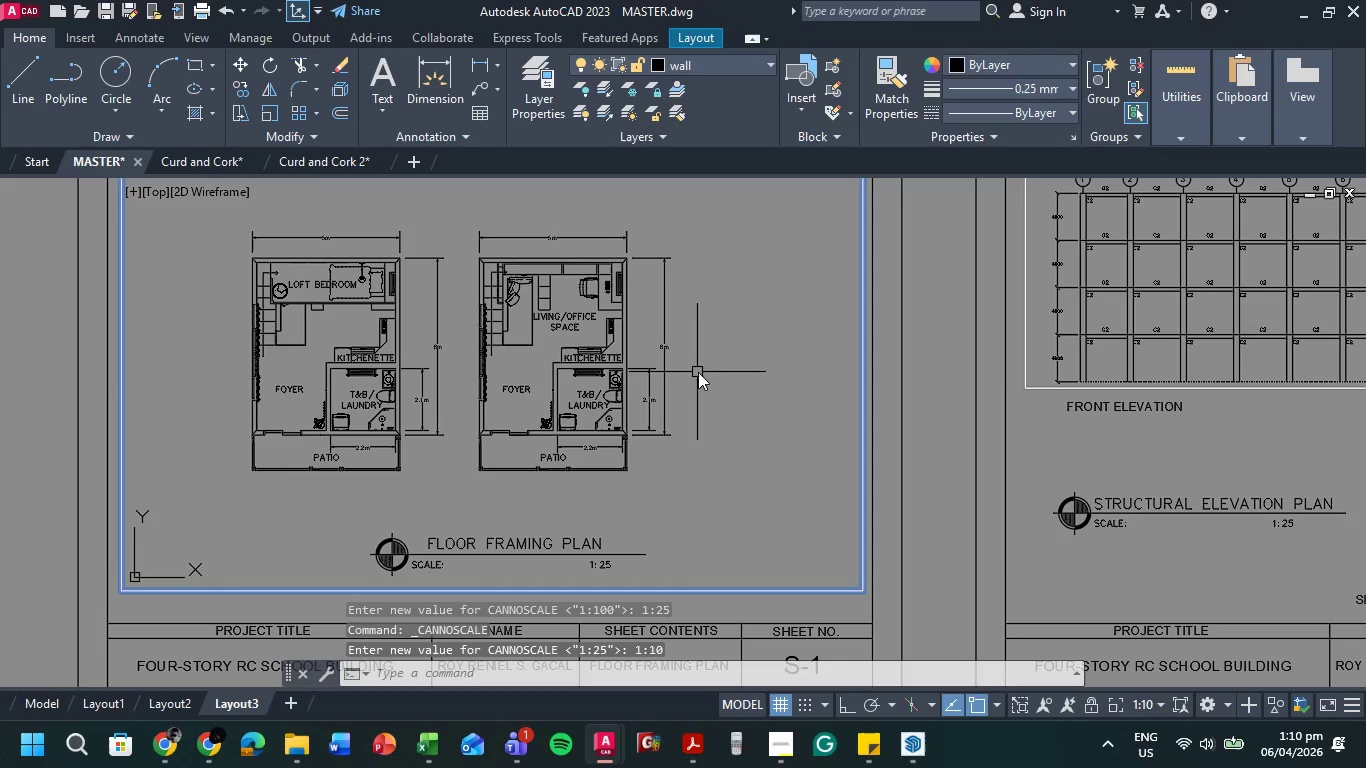 
scroll: coordinate [717, 372], scroll_direction: up, amount: 1.0
 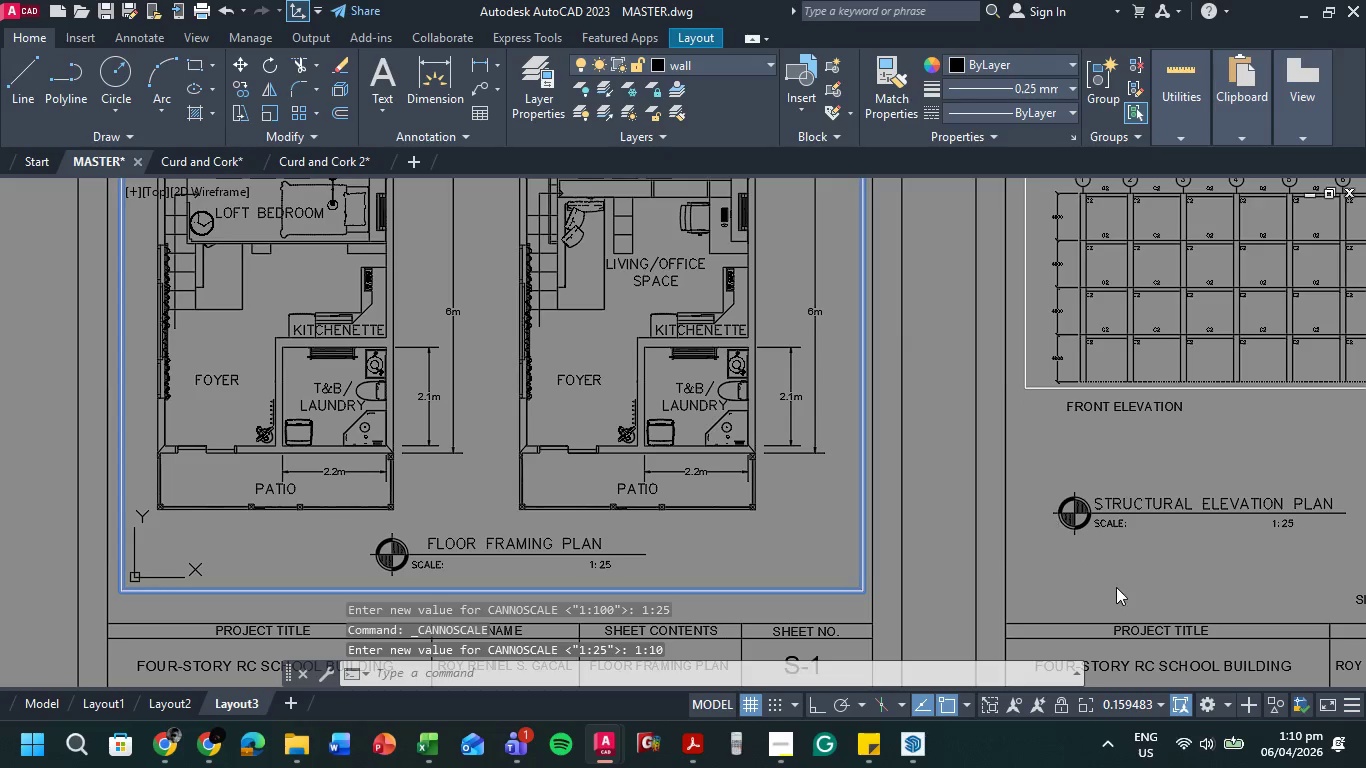 
left_click([1133, 703])
 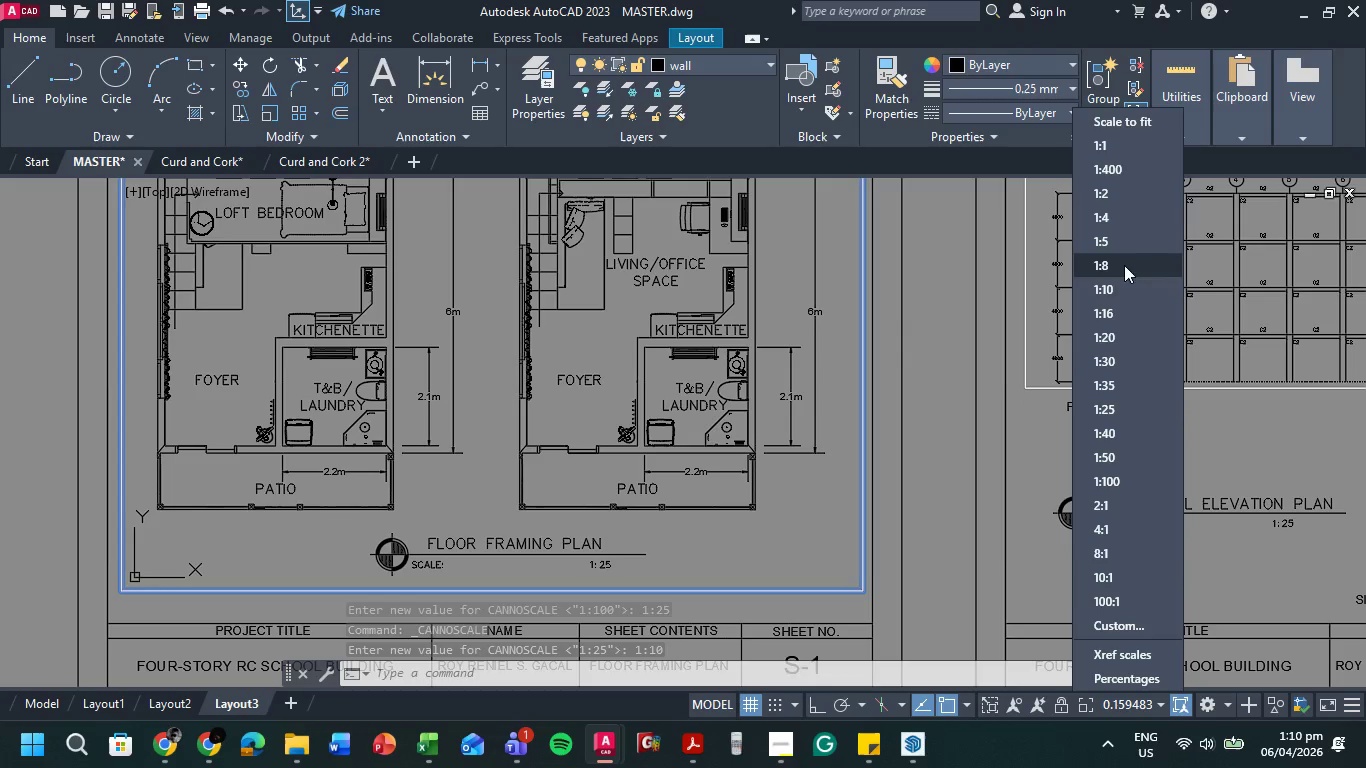 
left_click([1124, 280])
 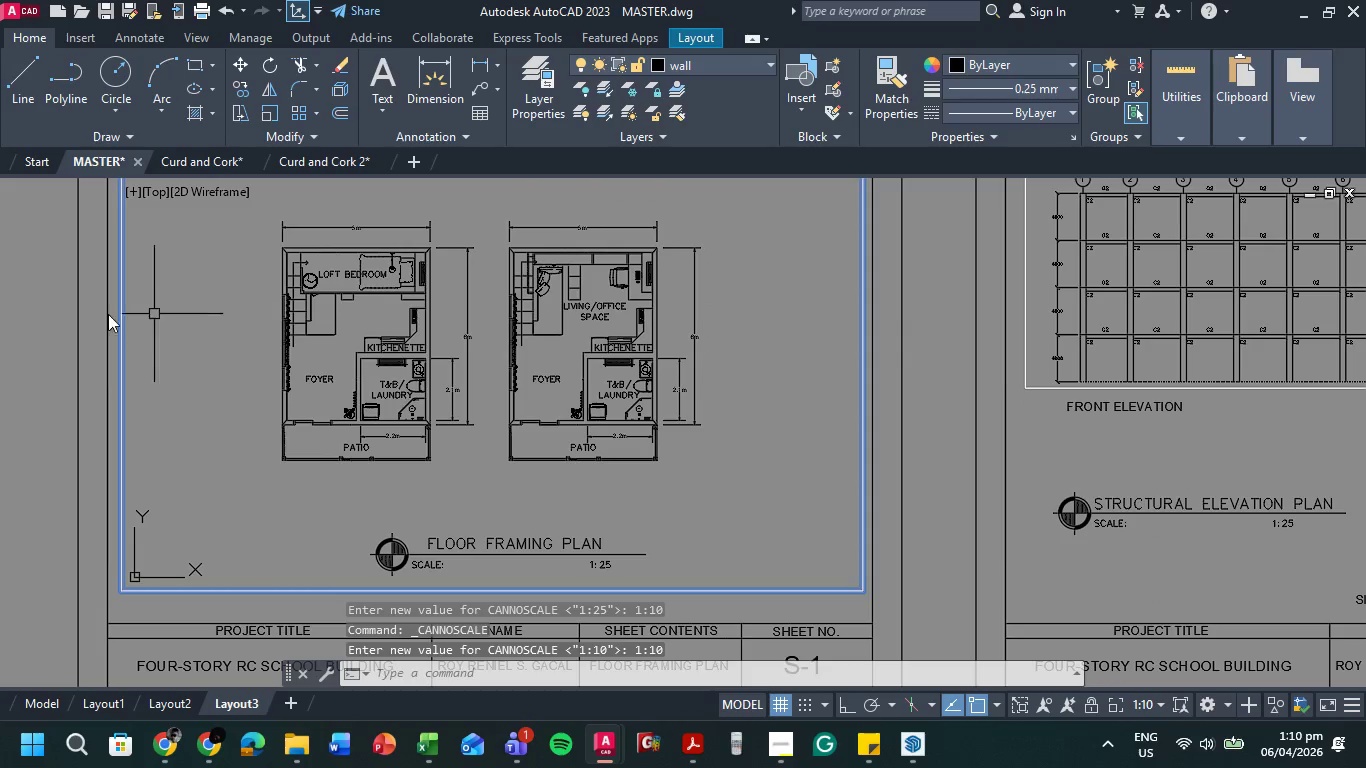 
double_click([32, 318])
 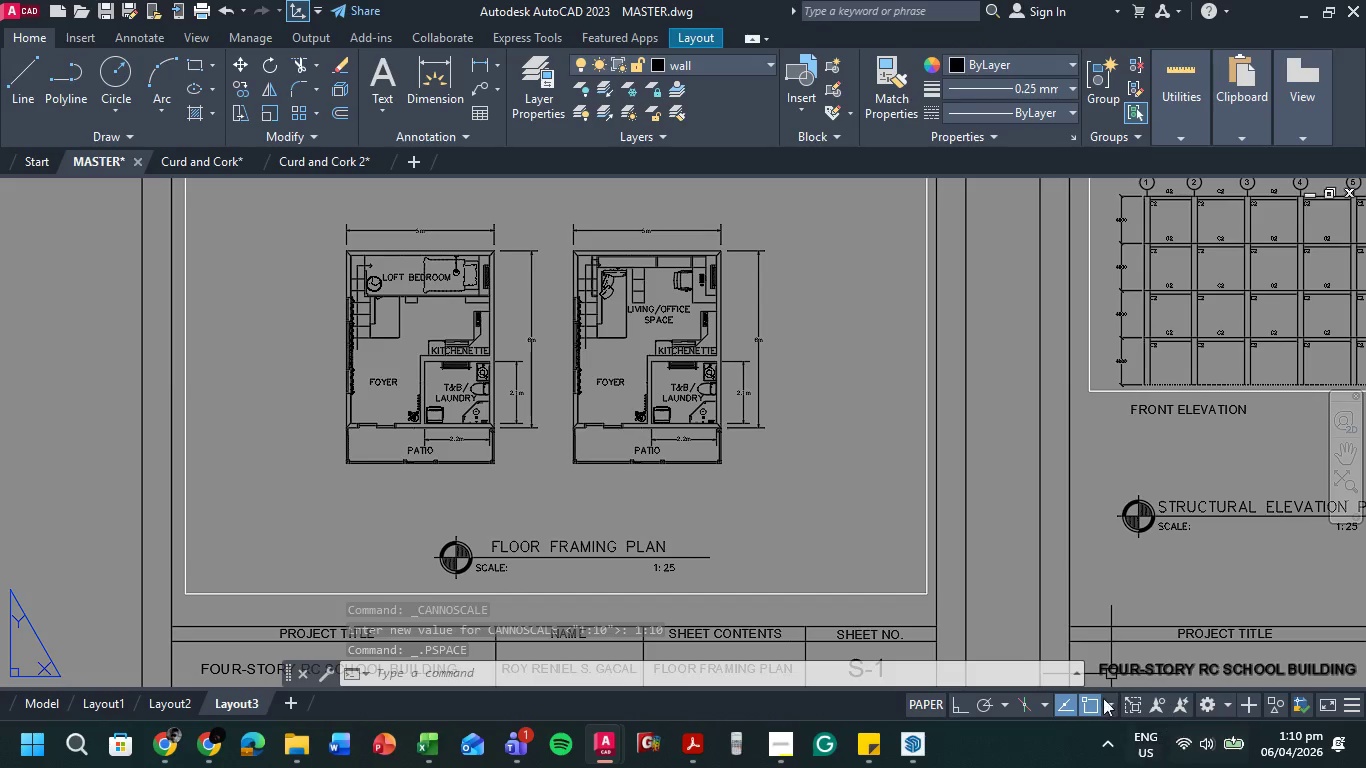 
wait(5.8)
 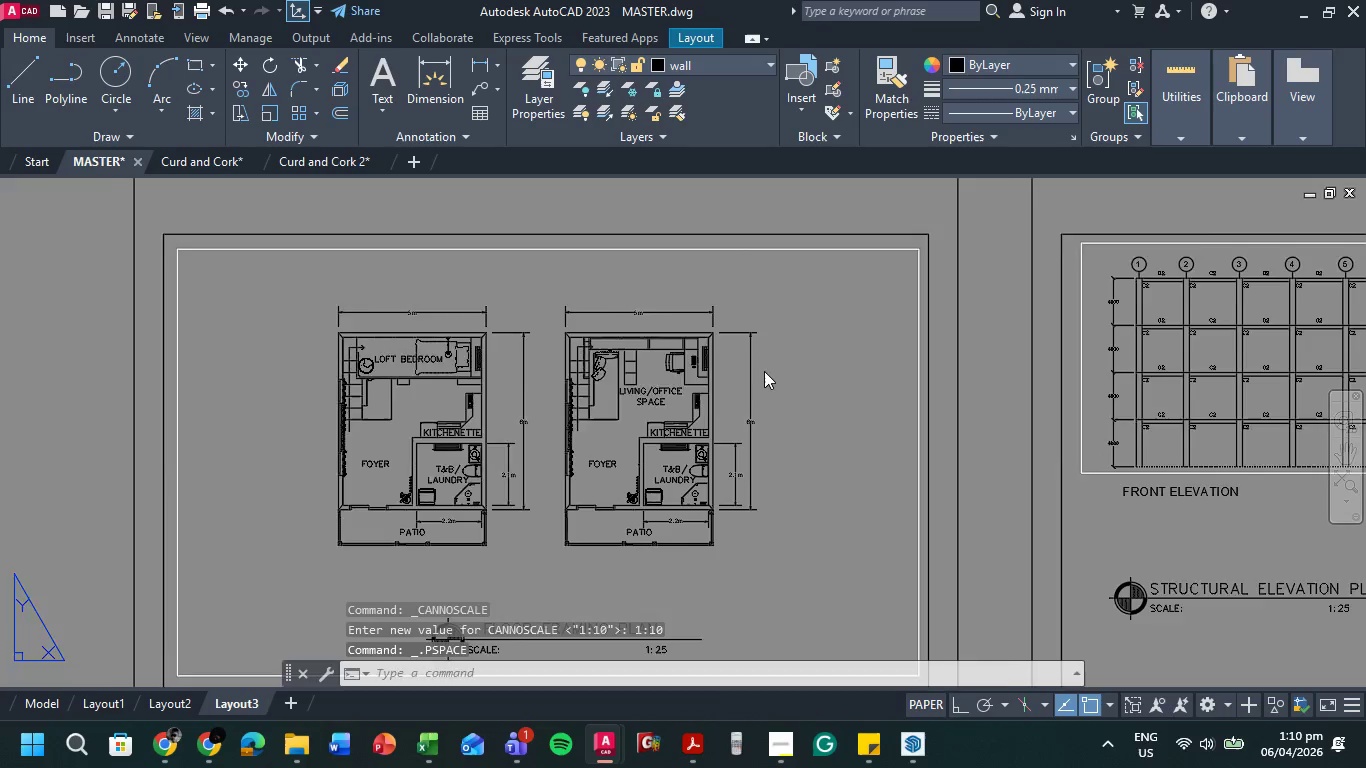 
left_click([1213, 704])
 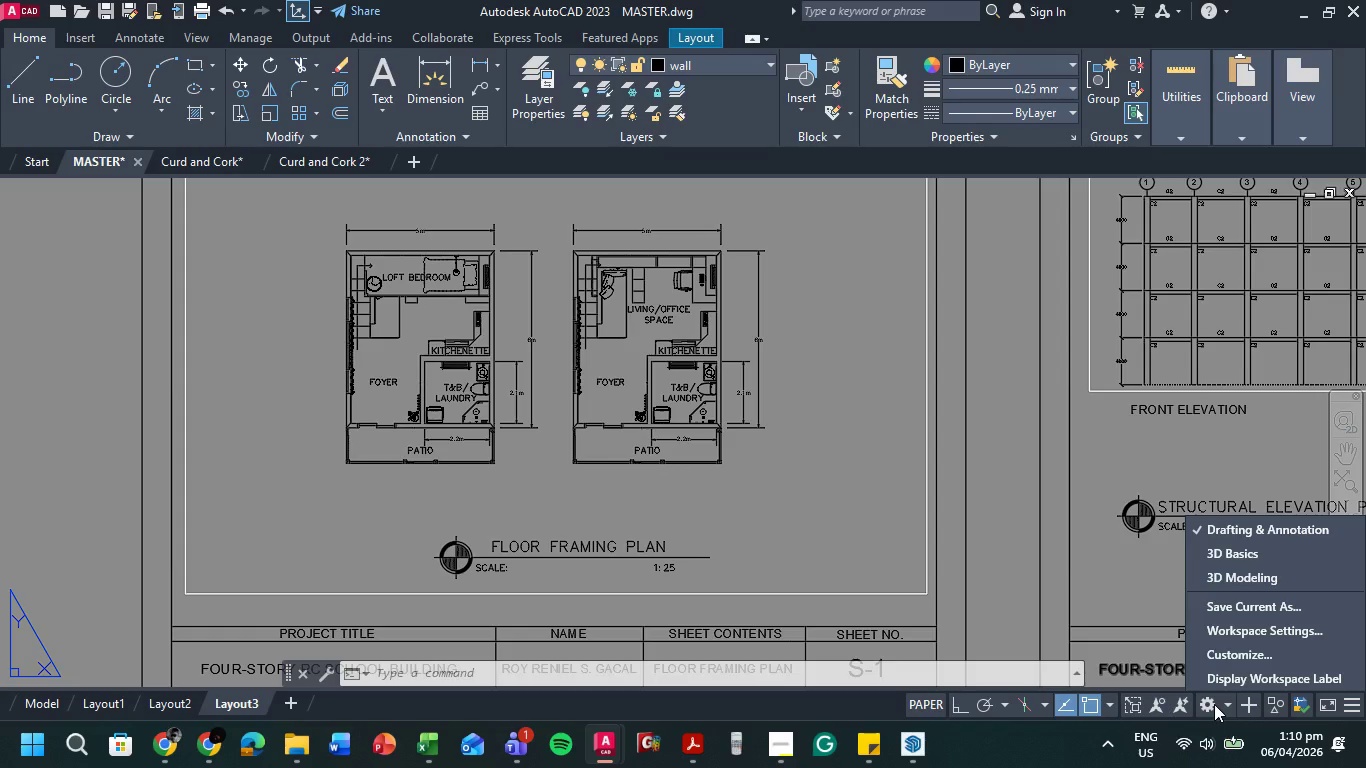 
left_click([1214, 704])
 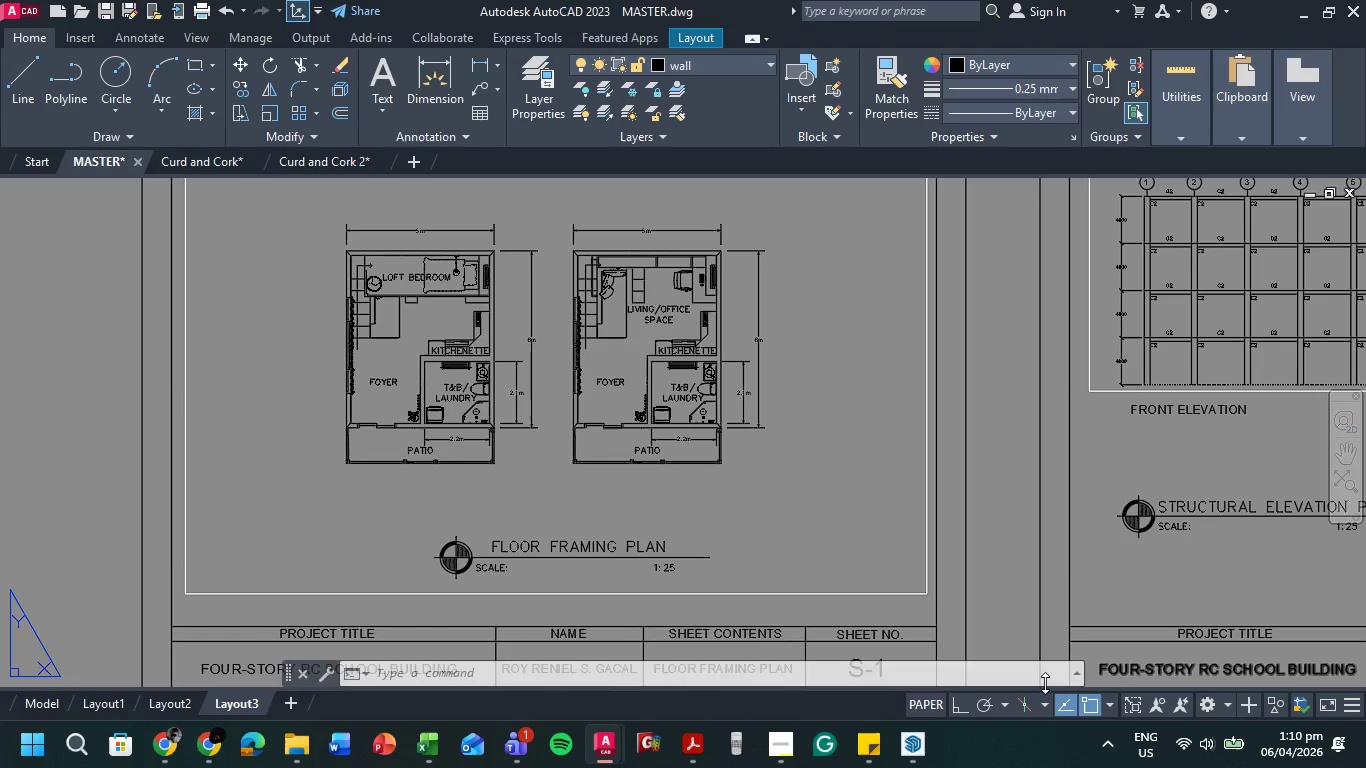 
double_click([757, 446])
 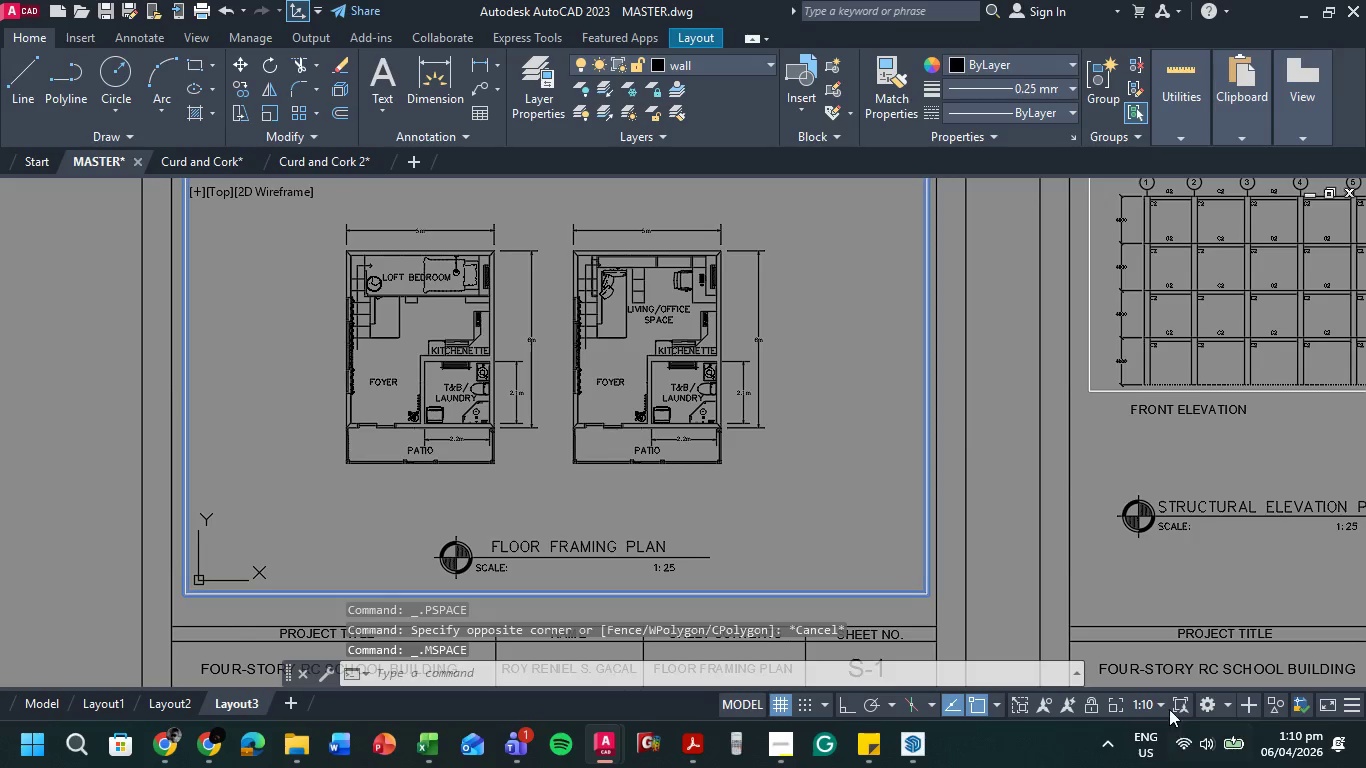 
left_click([1136, 699])
 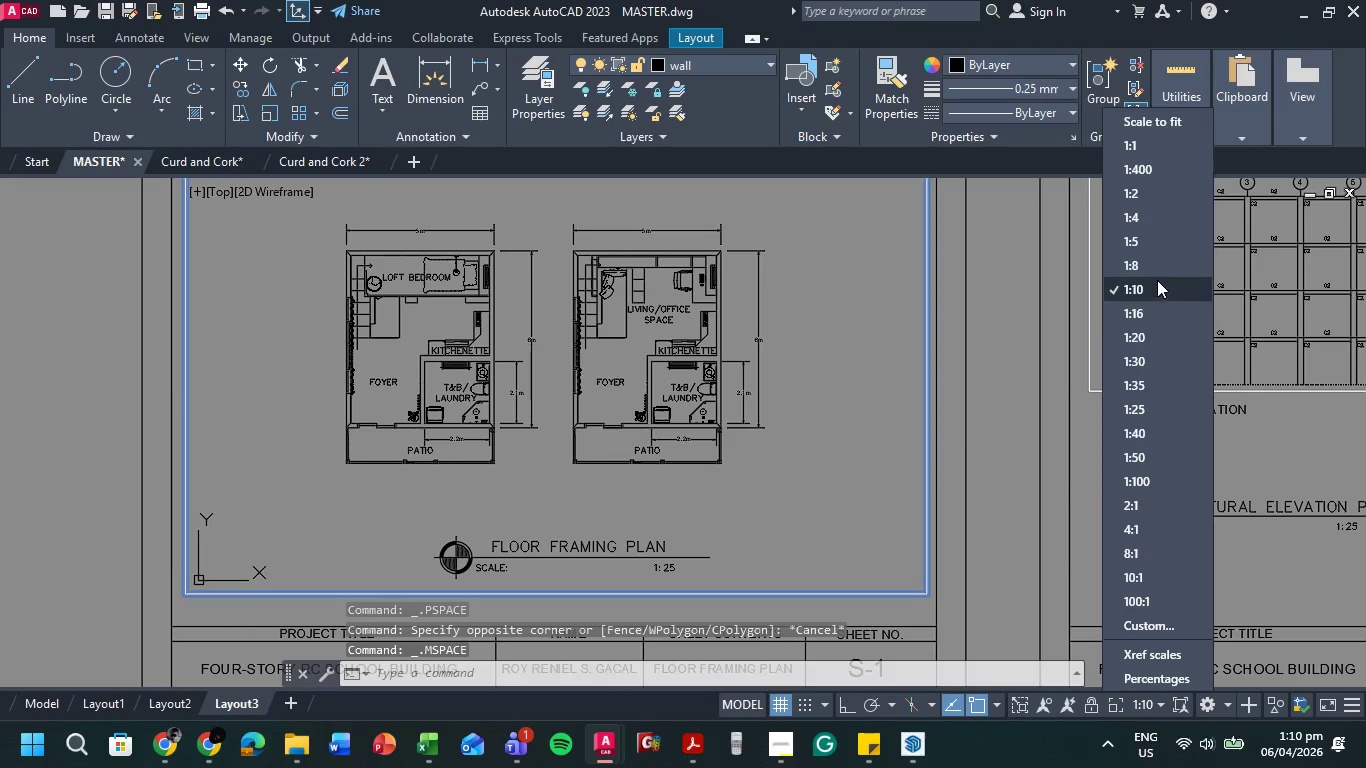 
left_click([1160, 271])
 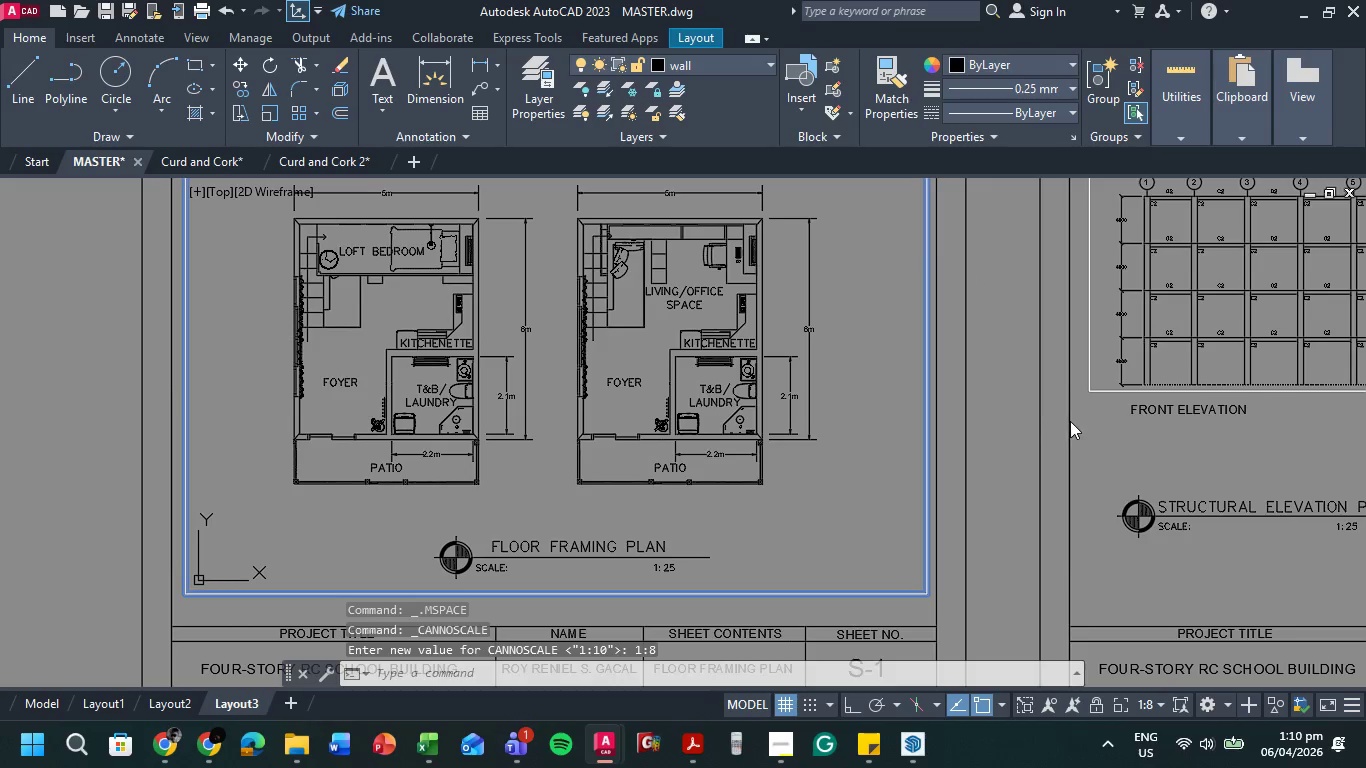 
double_click([1038, 416])
 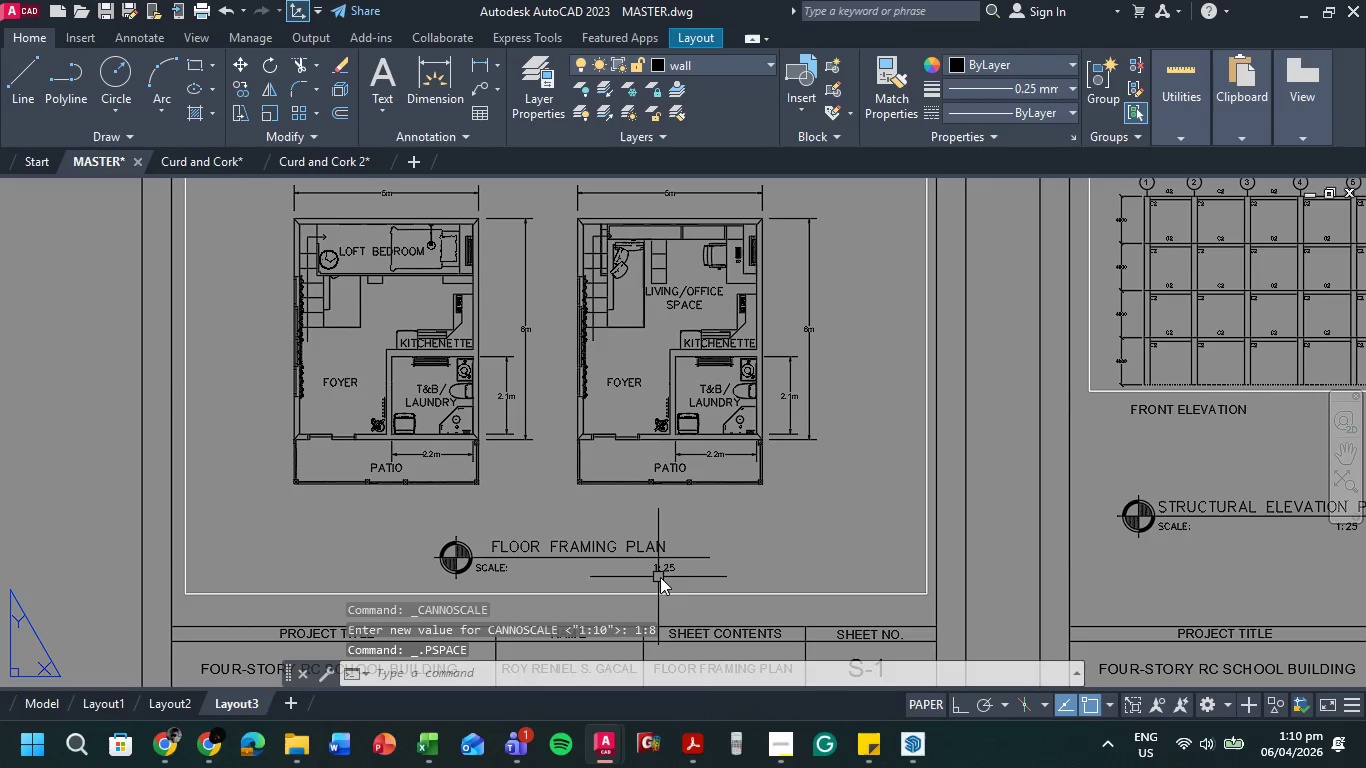 
left_click([663, 572])
 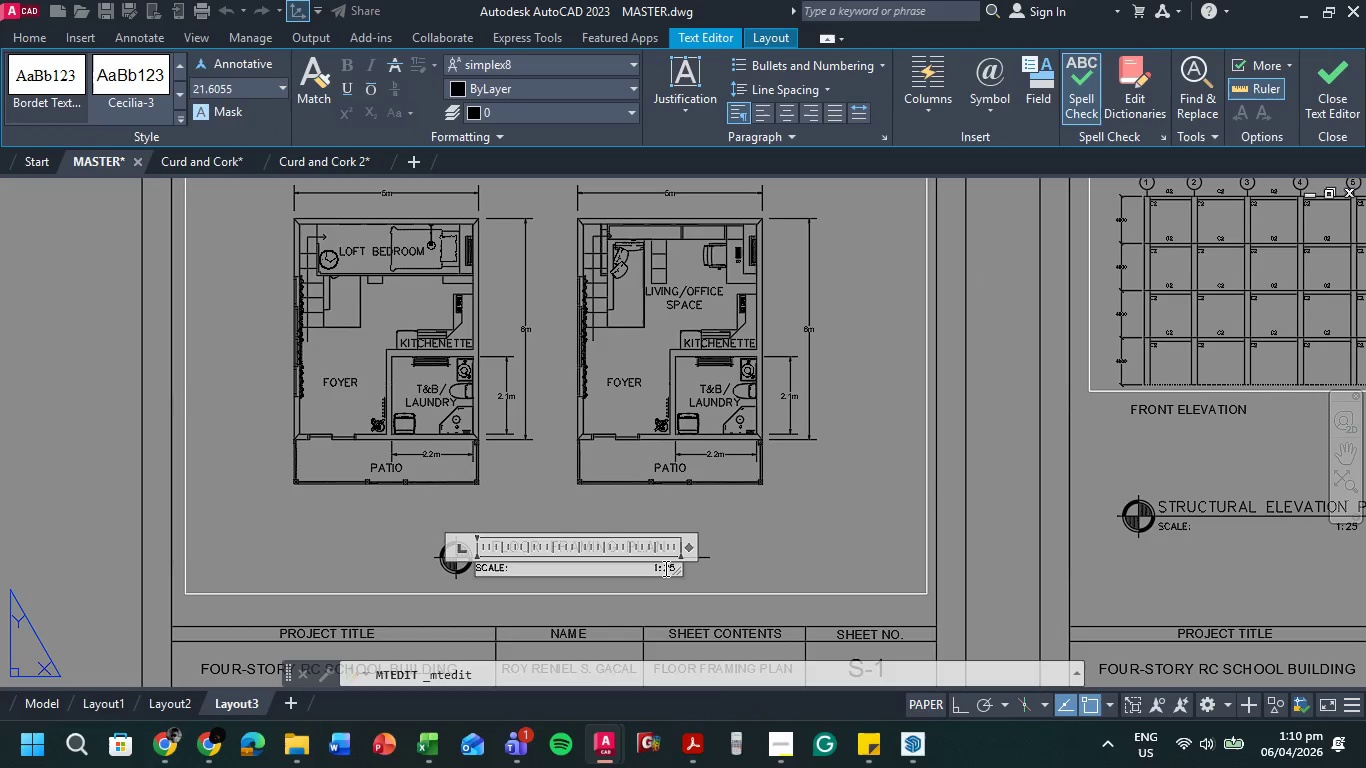 
key(ArrowRight)
 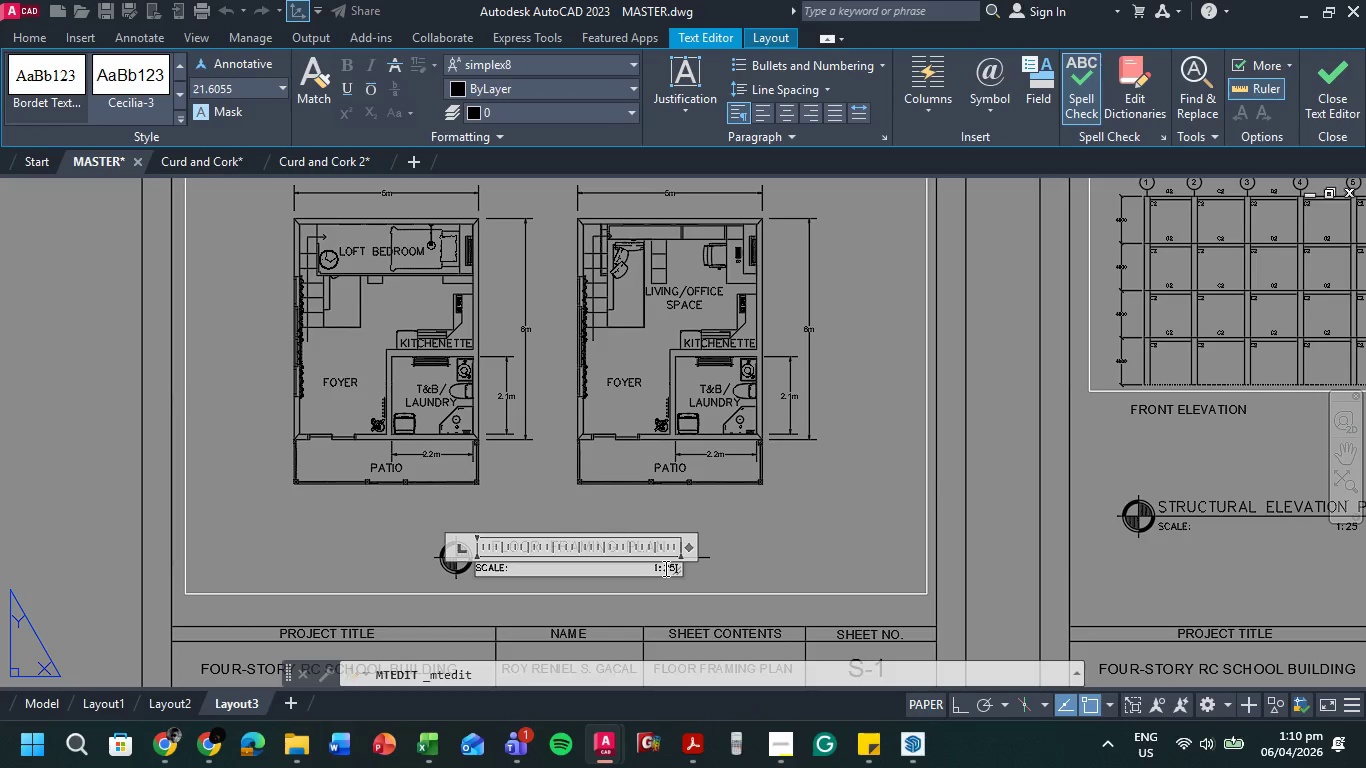 
key(ArrowRight)
 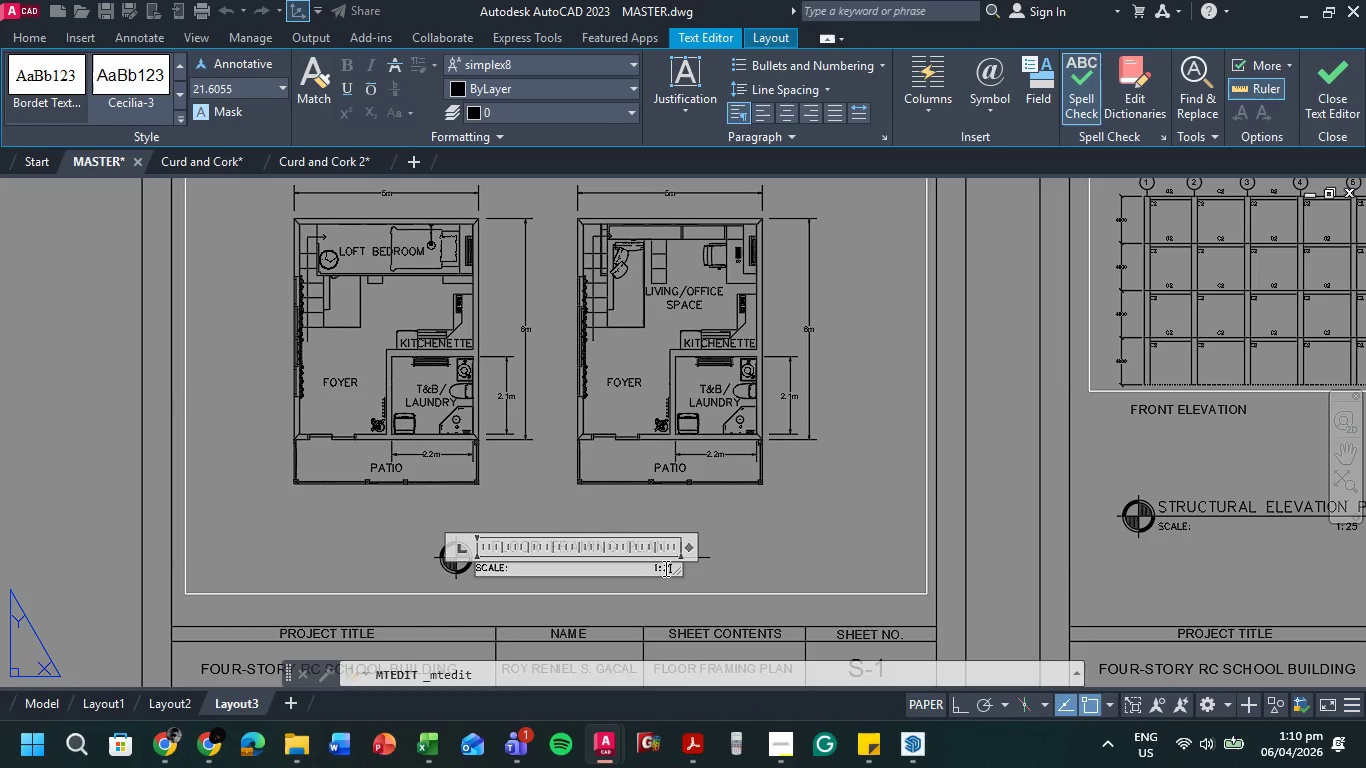 
key(Backspace)
 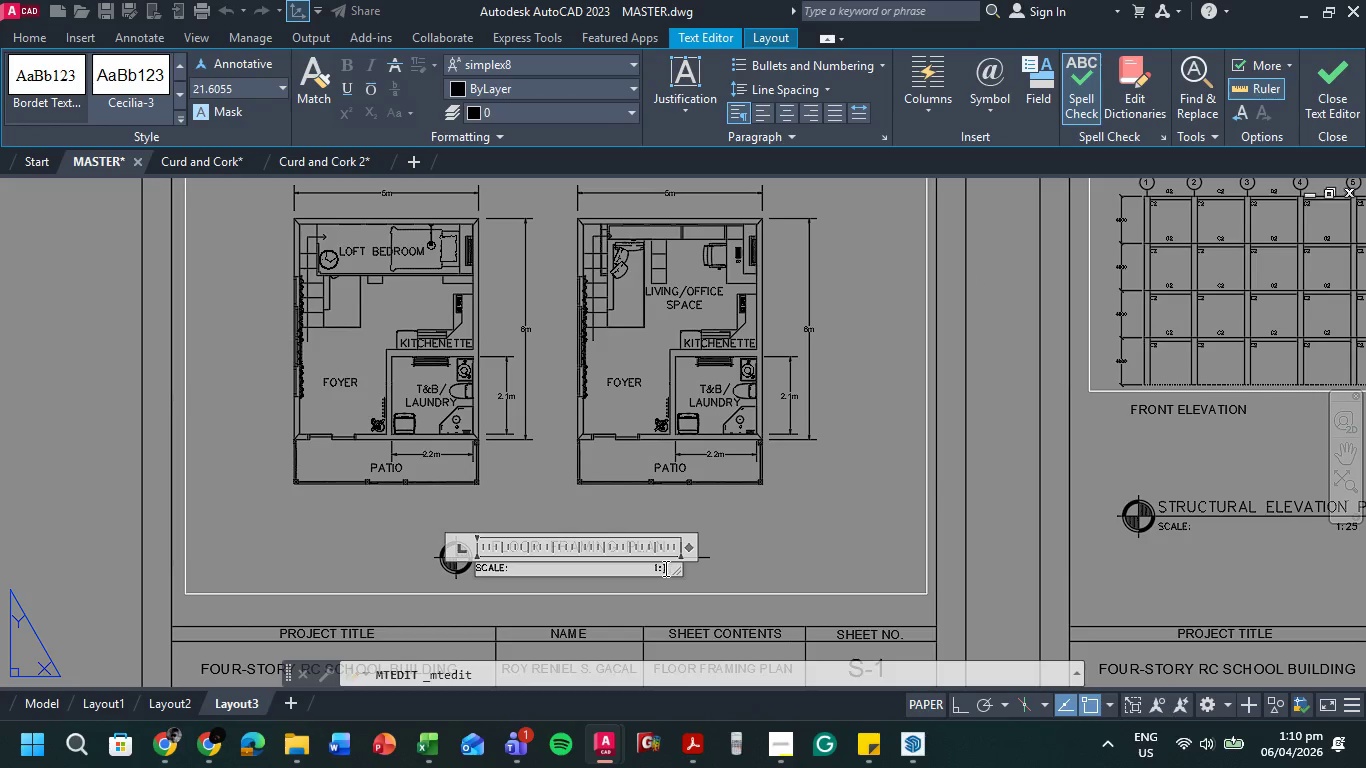 
key(Backspace)
 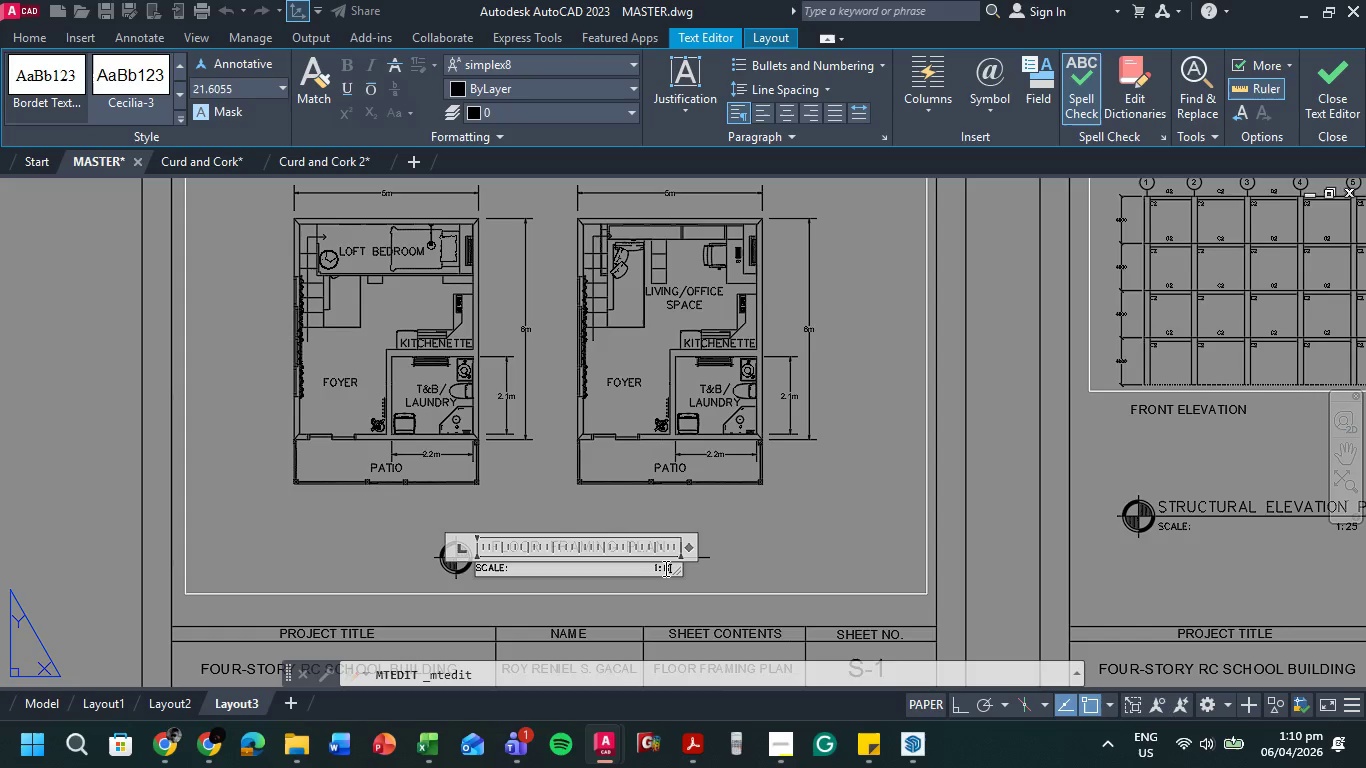 
key(Numpad8)
 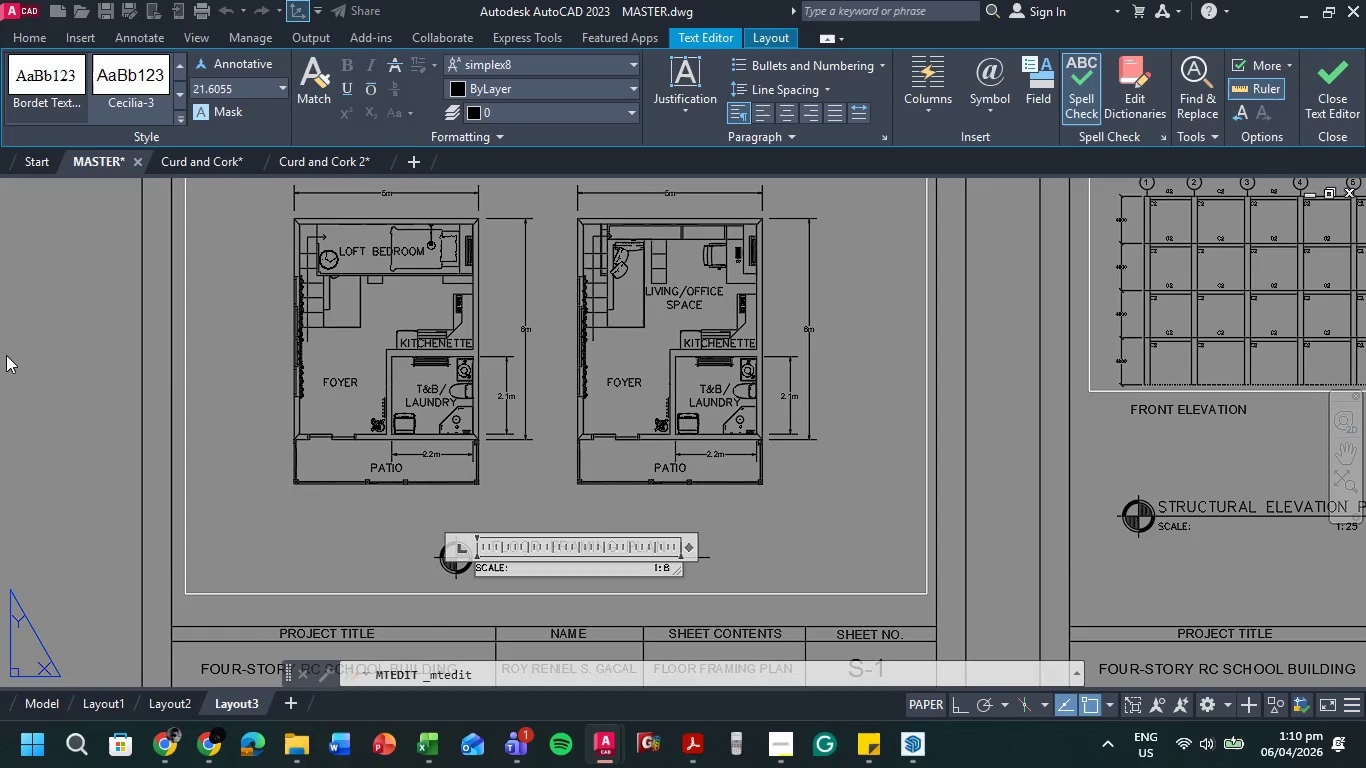 
double_click([60, 386])
 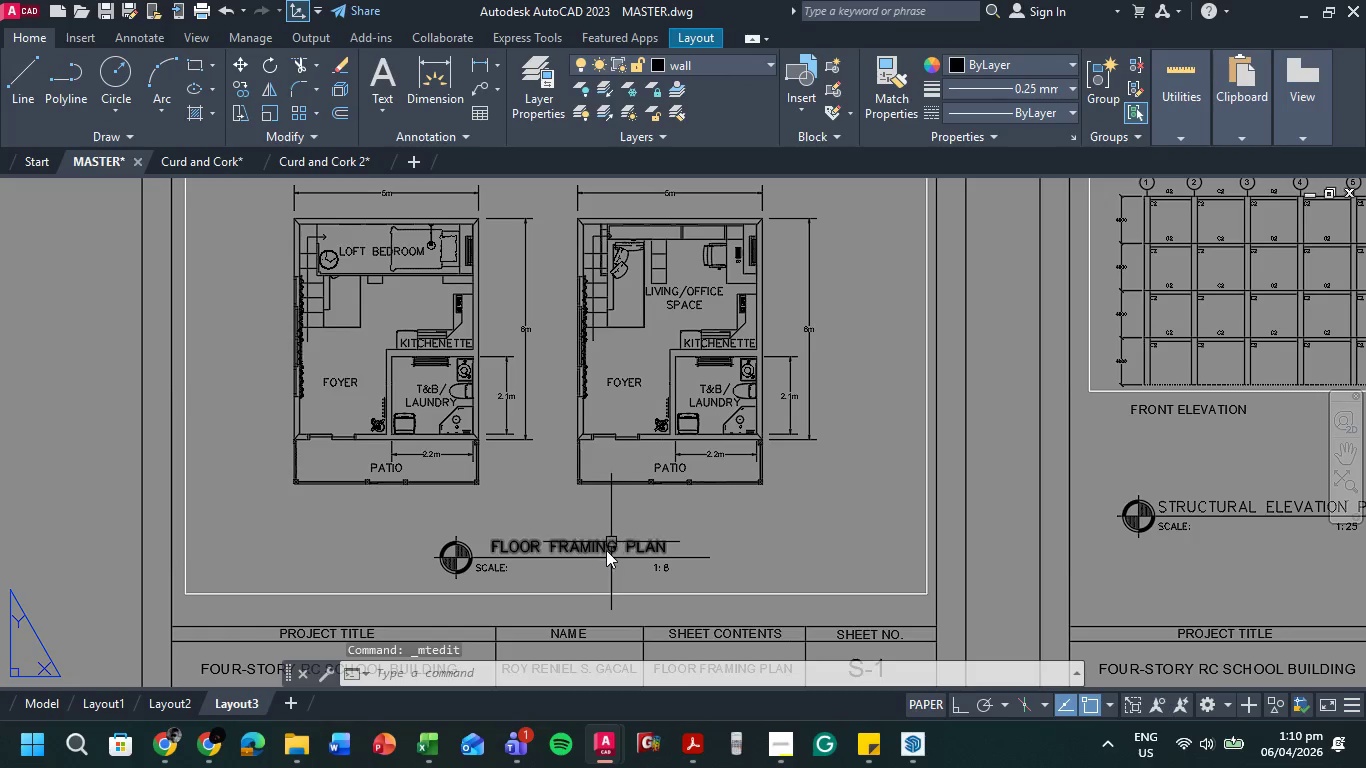 
double_click([606, 550])
 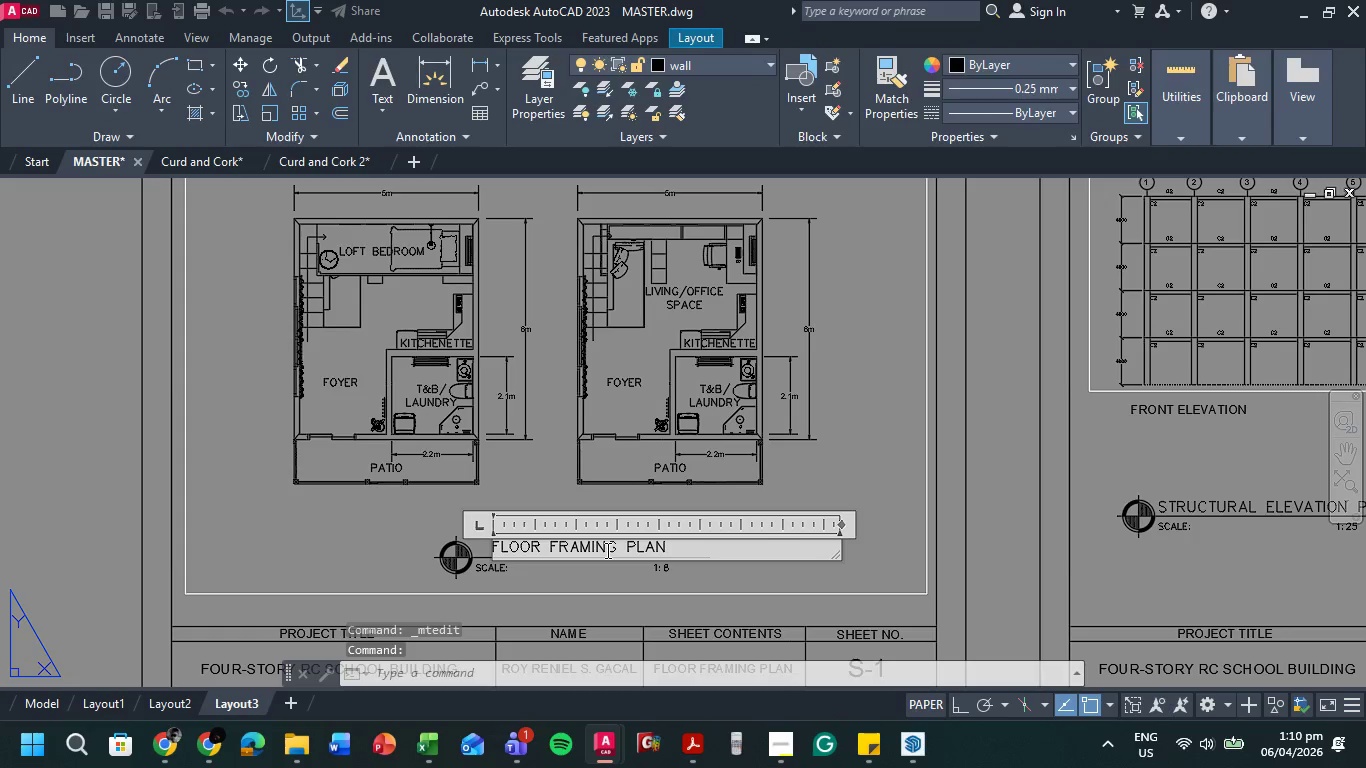 
key(Control+A)
 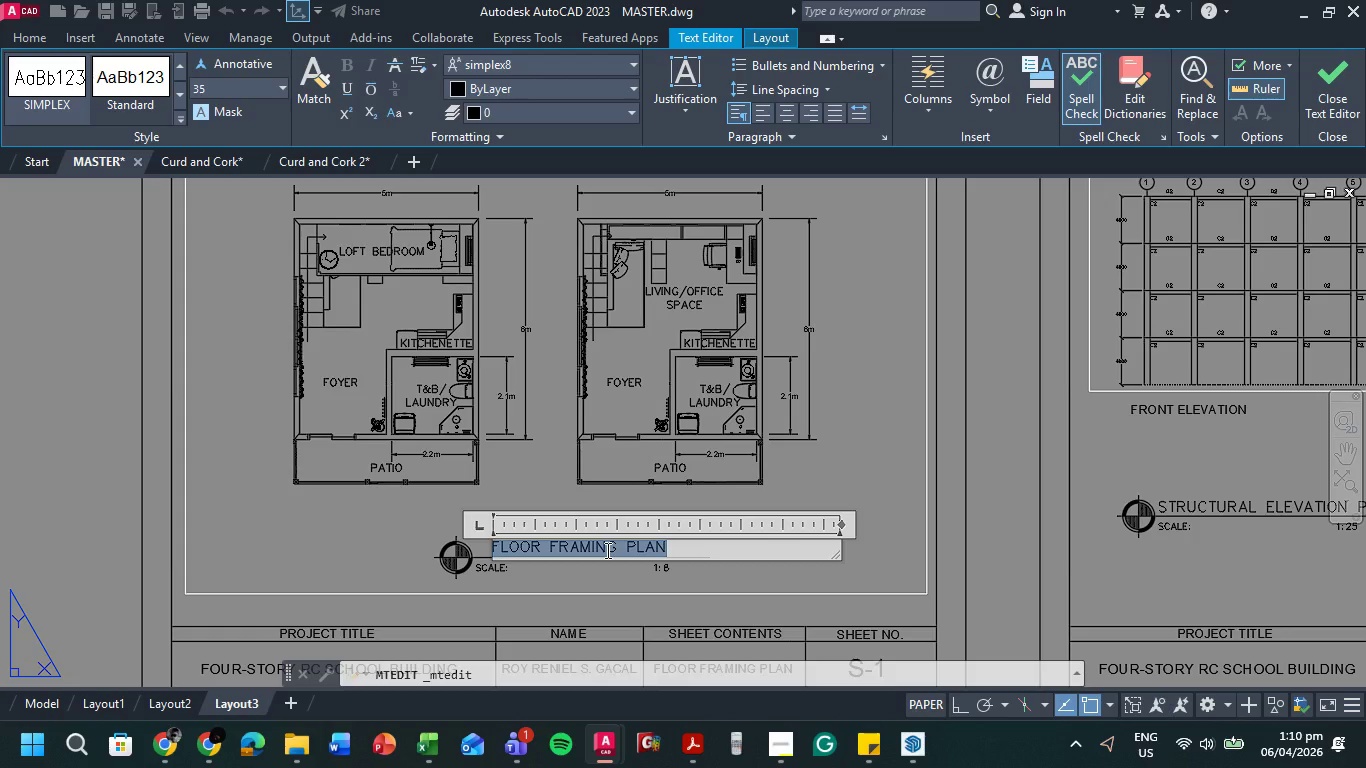 
type(CURD AND CORK MANAGER'S STID)
key(Backspace)
key(Backspace)
type(UDIO LAYOUT)
 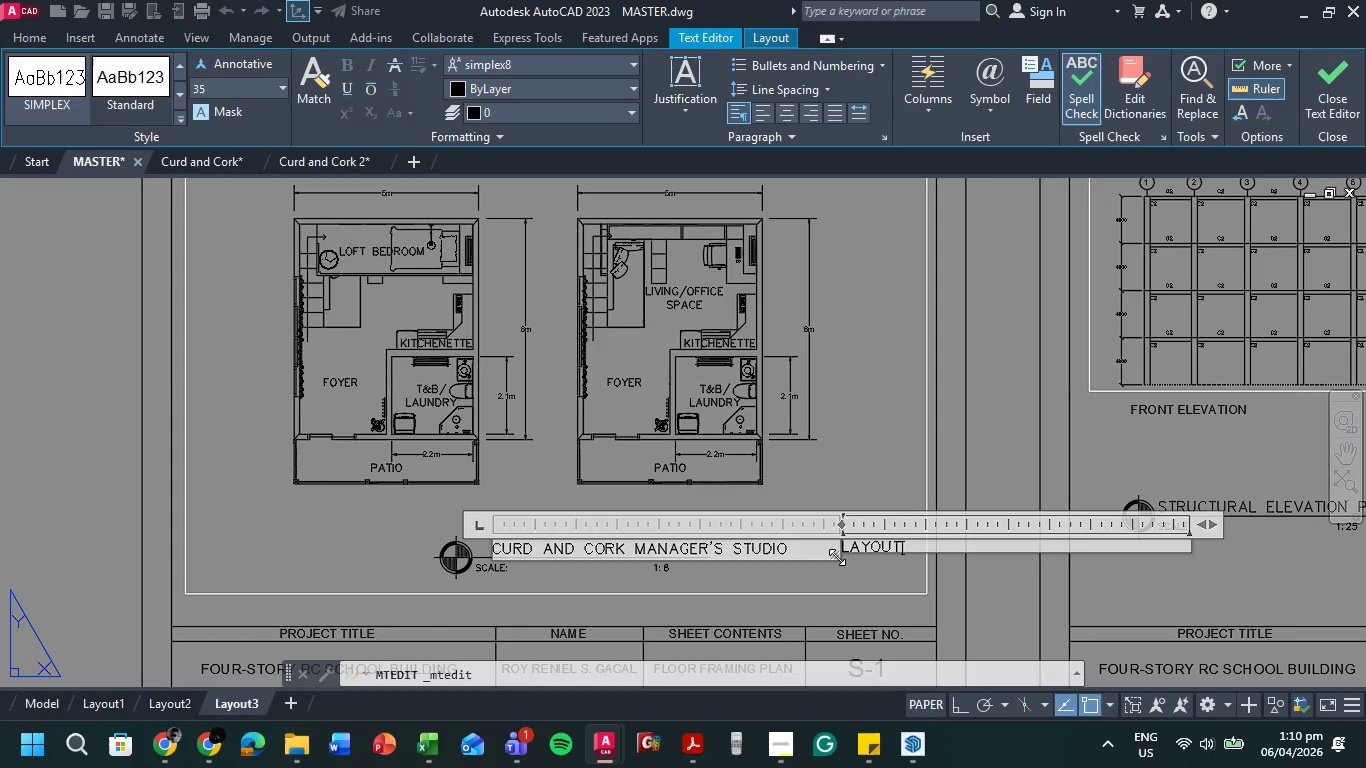 
left_click_drag(start_coordinate=[837, 557], to_coordinate=[836, 572])
 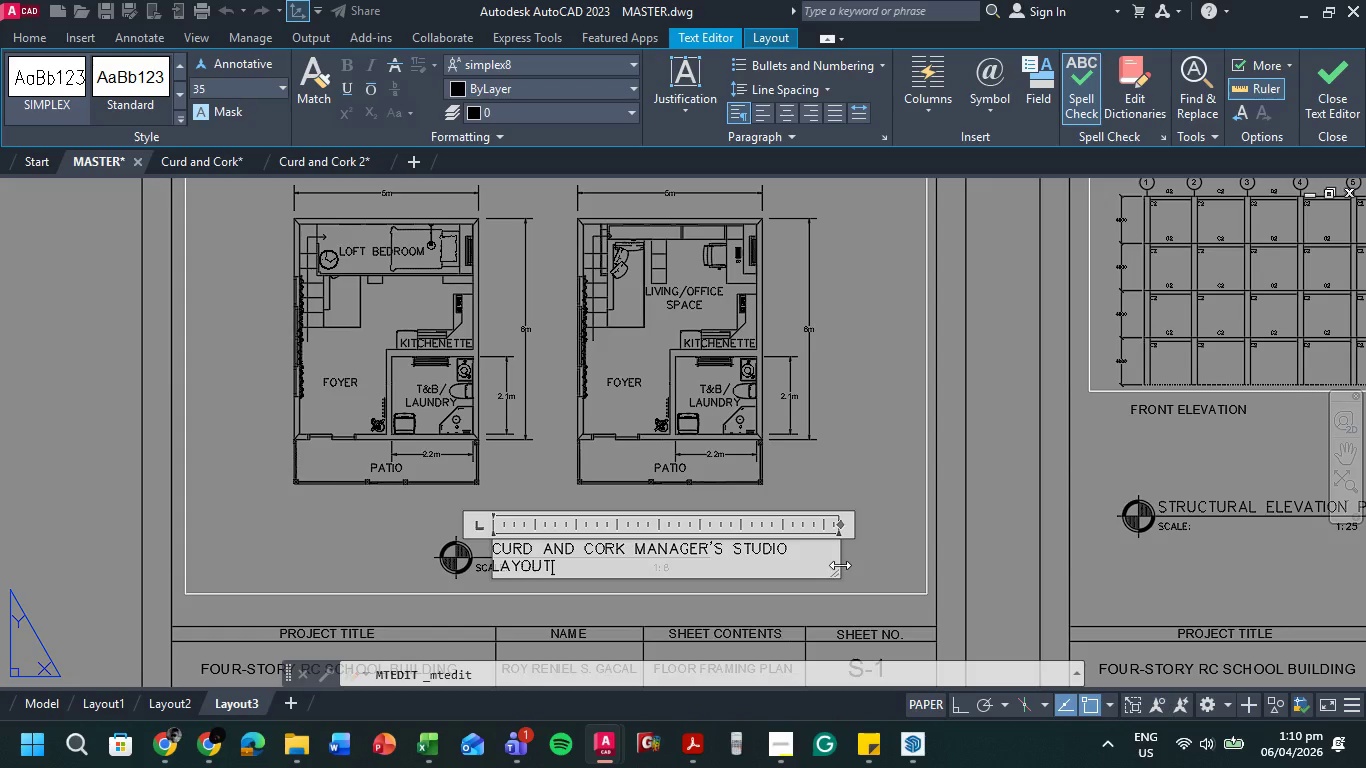 
left_click_drag(start_coordinate=[840, 565], to_coordinate=[871, 557])
 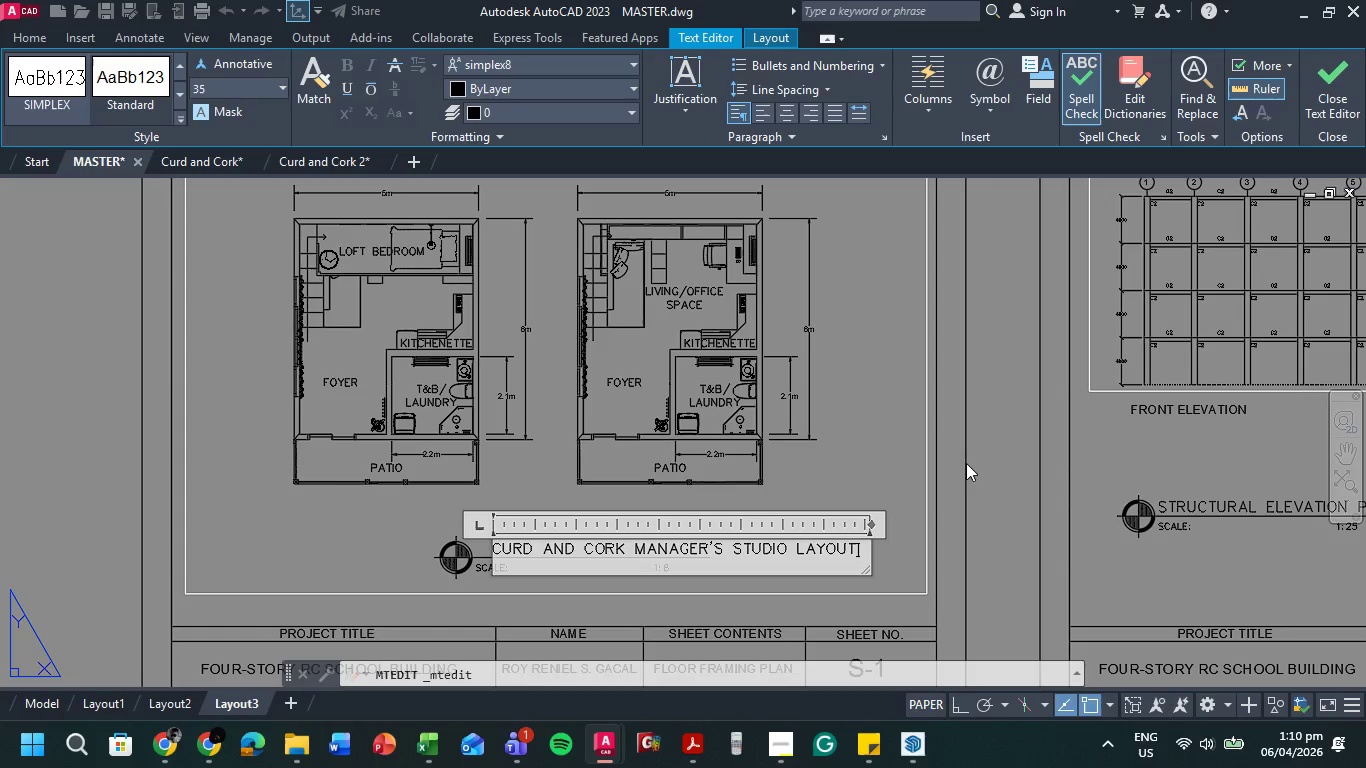 
left_click([1009, 458])
 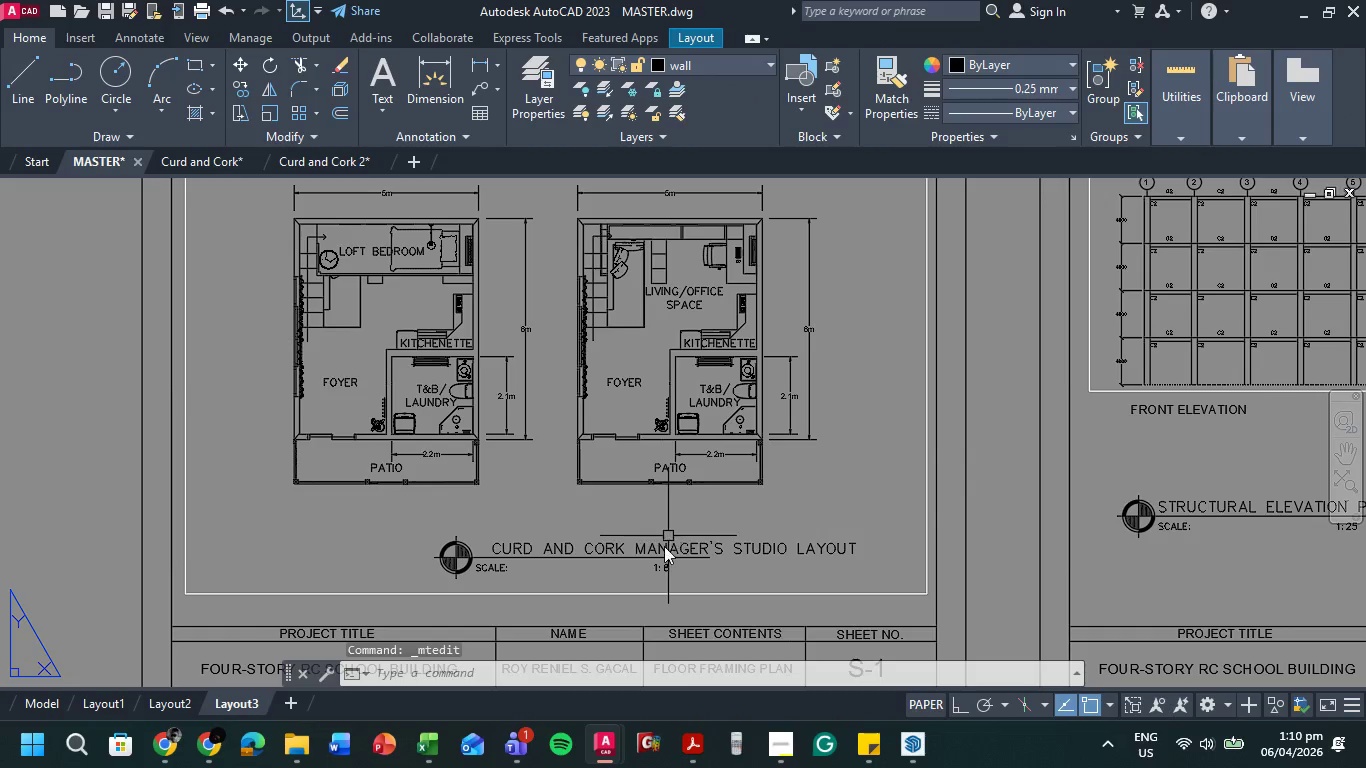 
left_click([664, 547])
 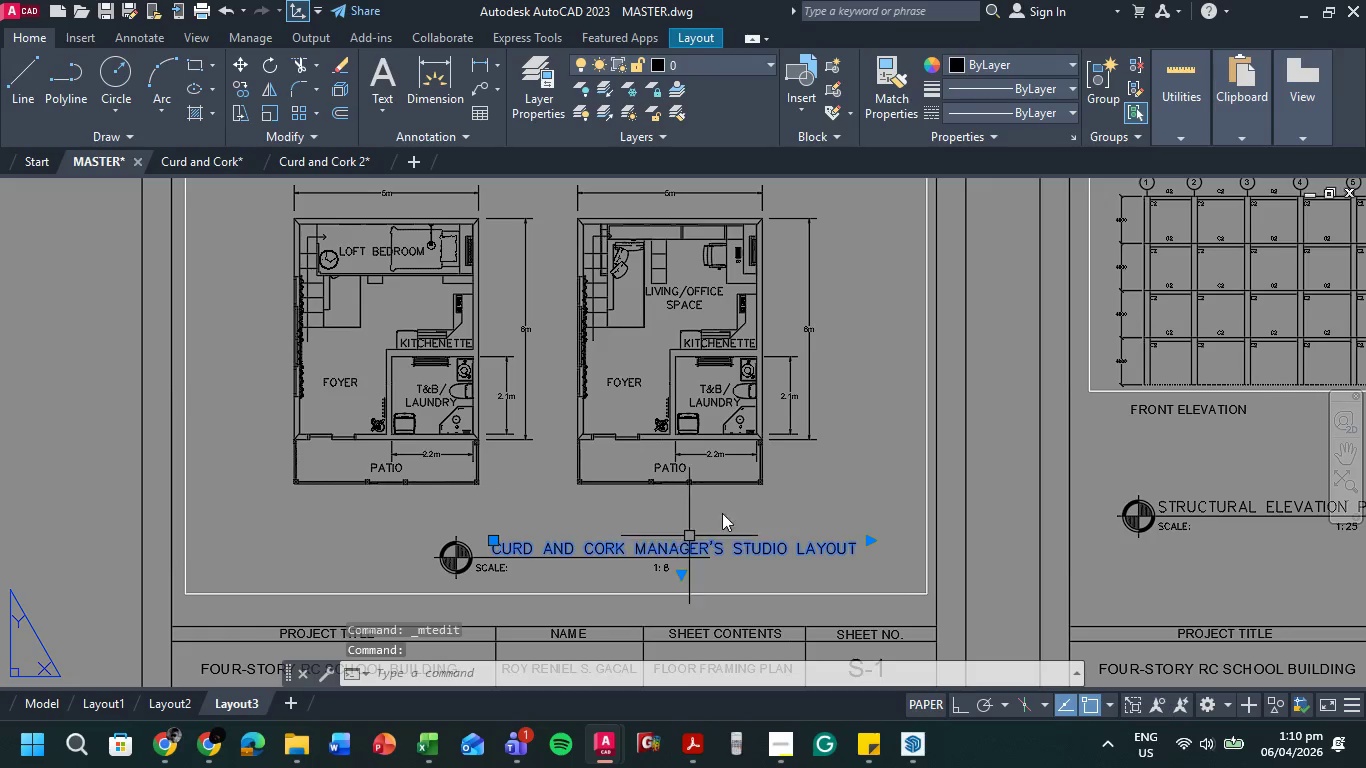 
key(M)
 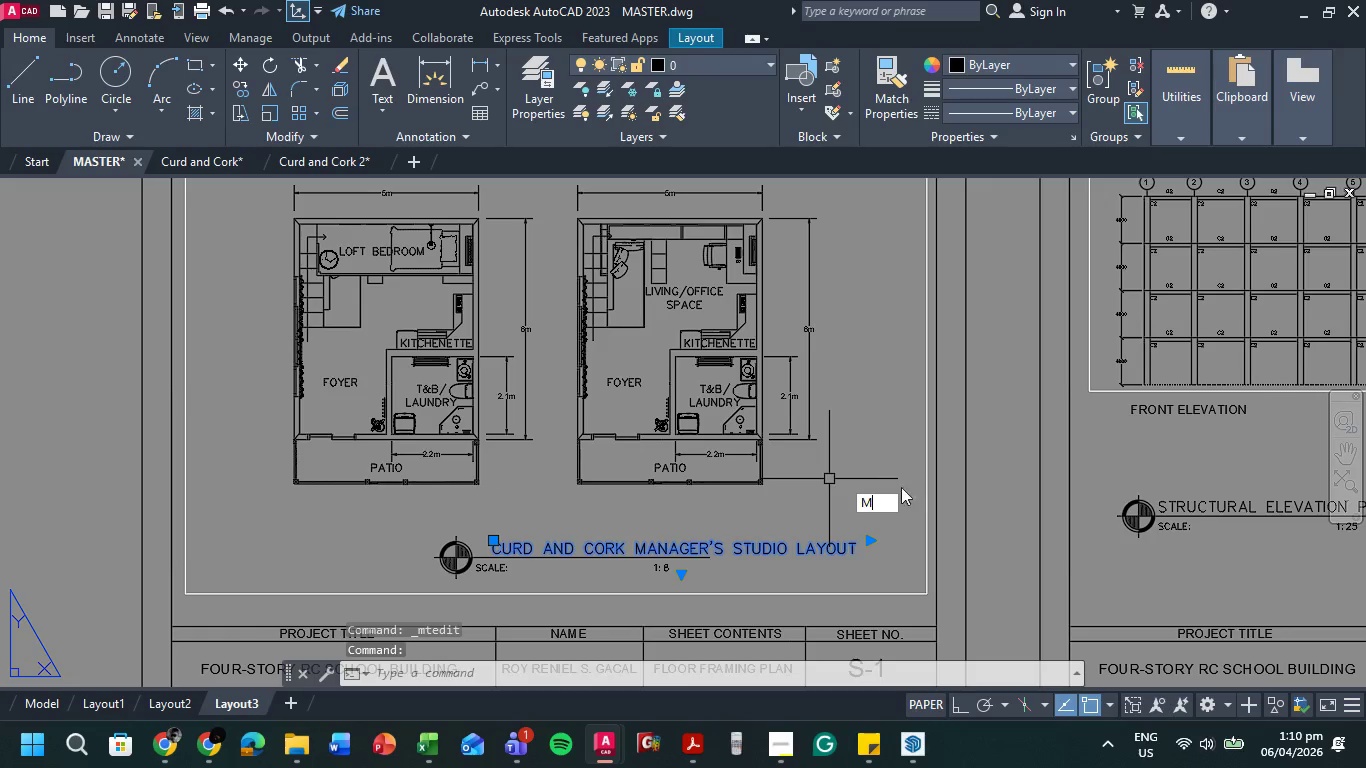 
key(Space)
 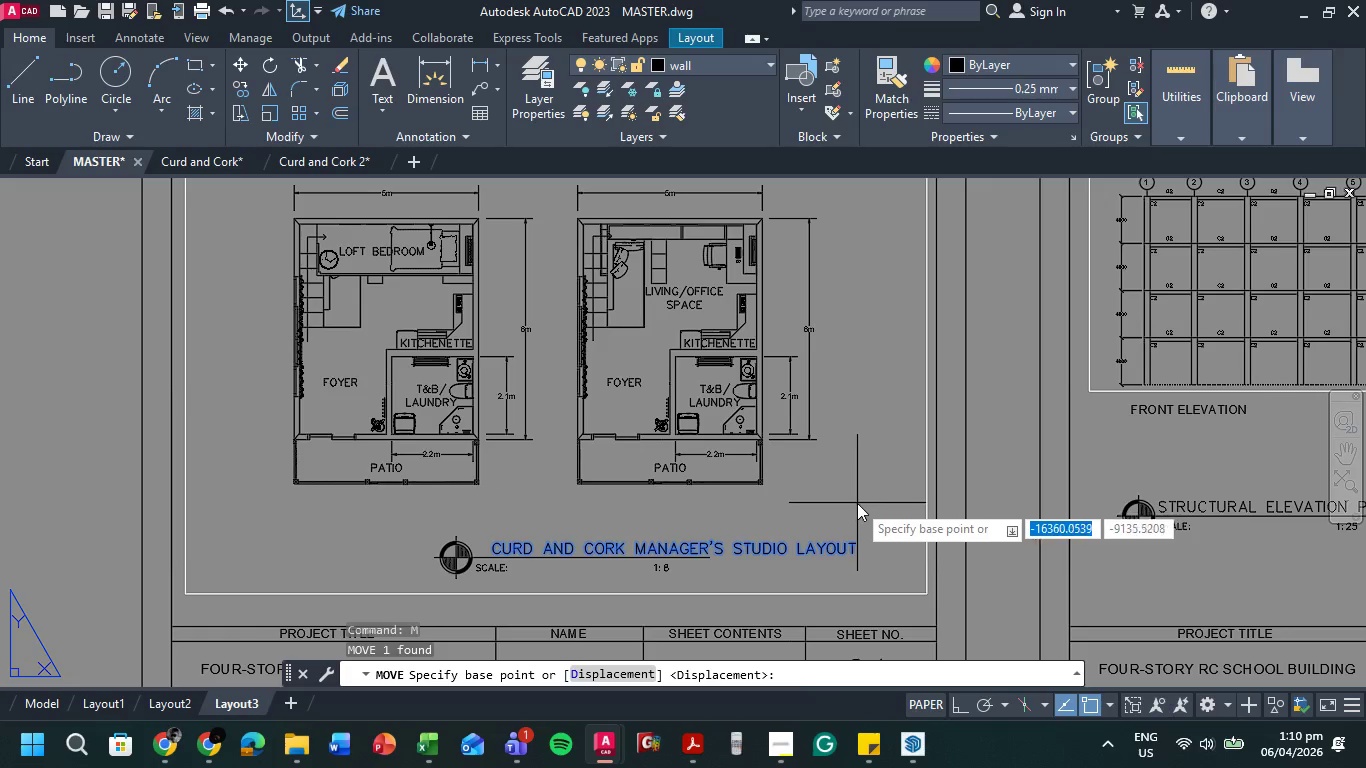 
left_click([857, 503])
 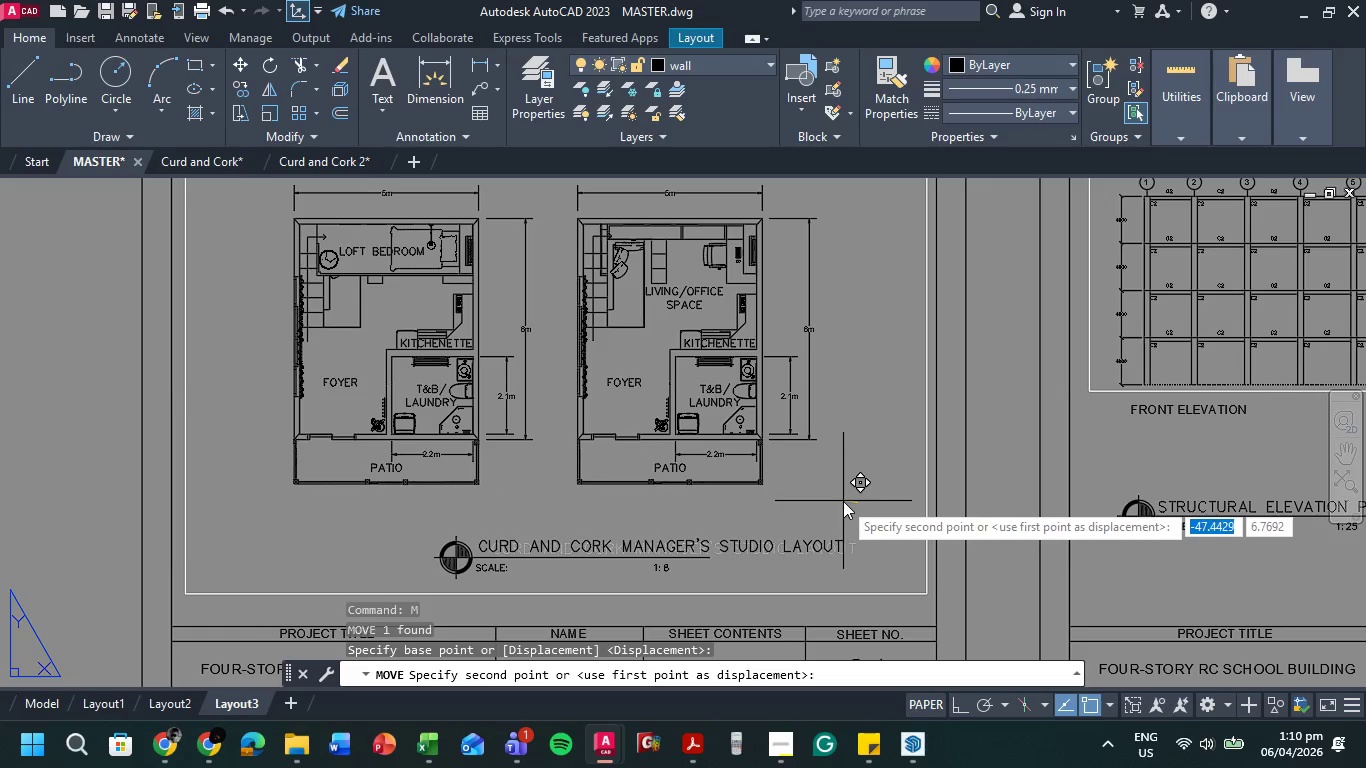 
left_click([843, 501])
 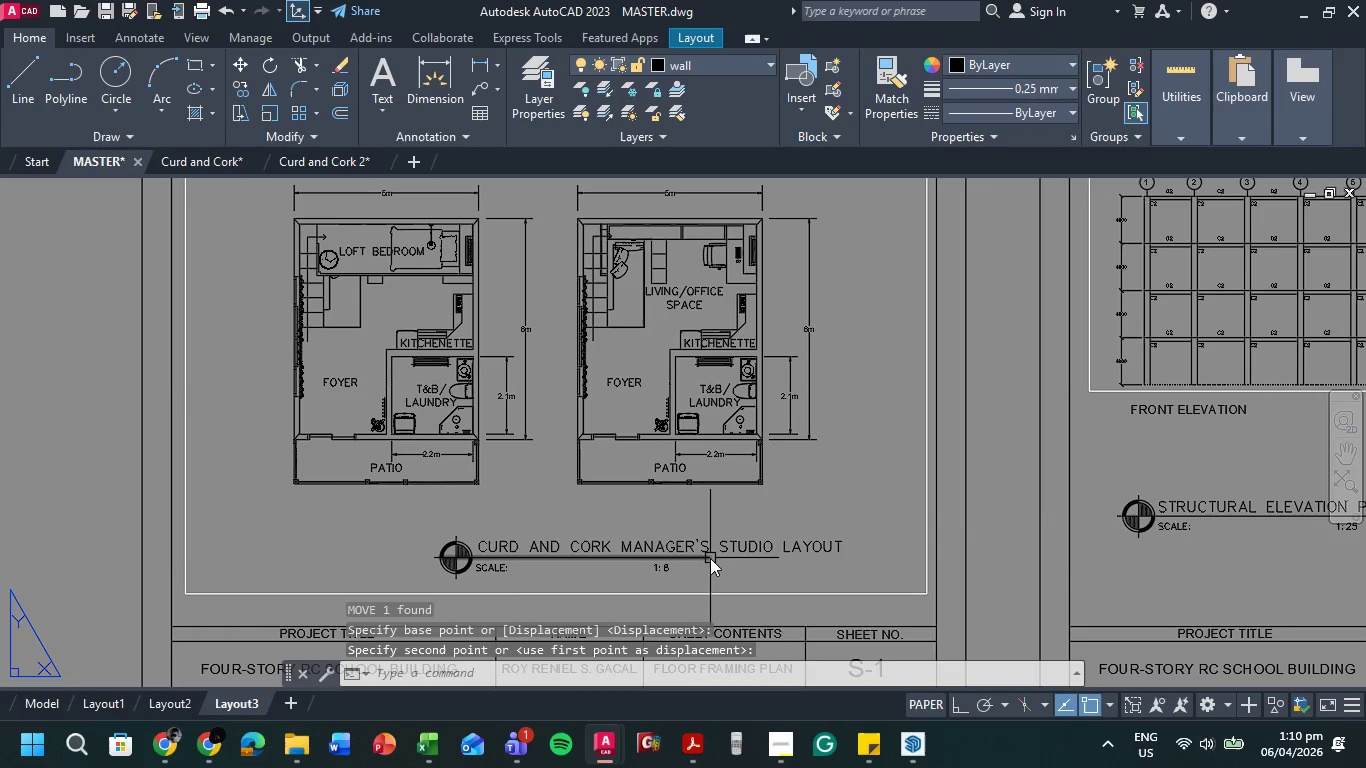 
left_click([710, 558])
 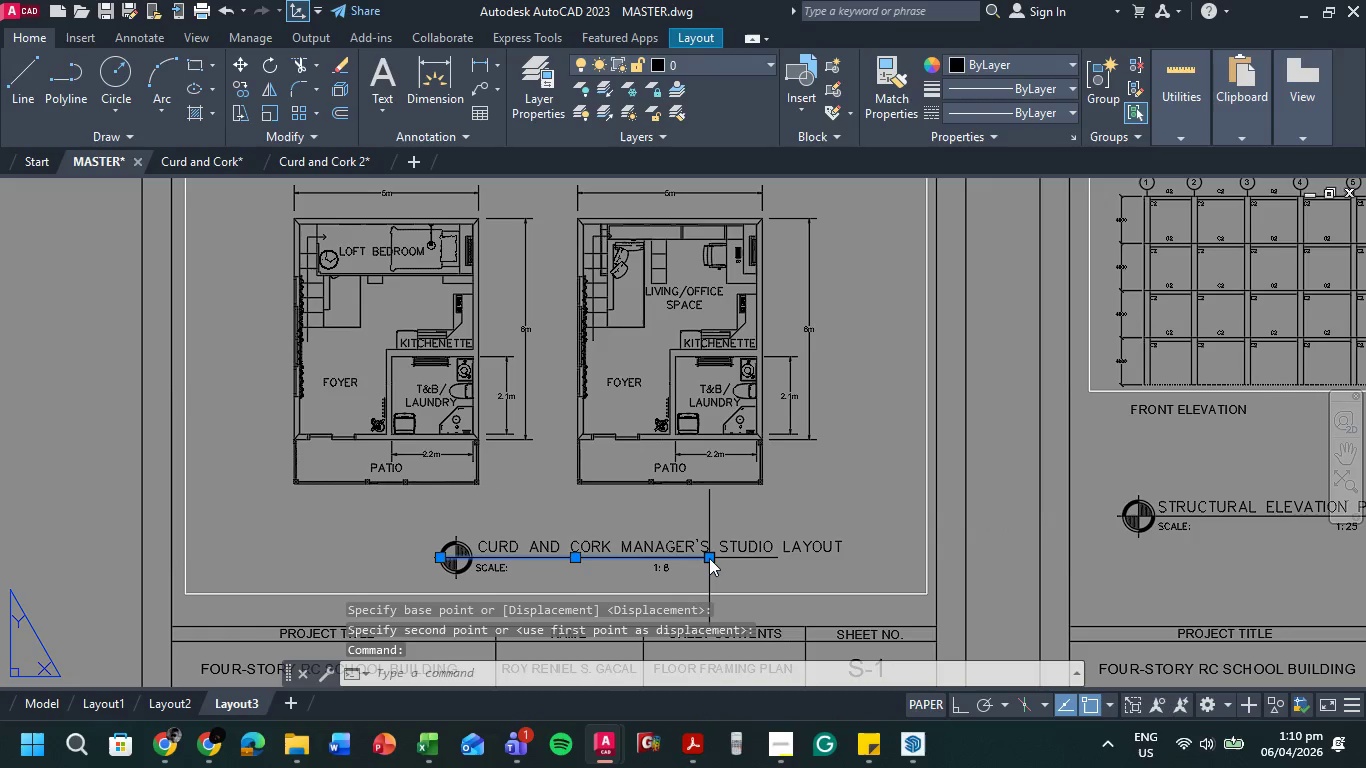 
left_click([709, 558])
 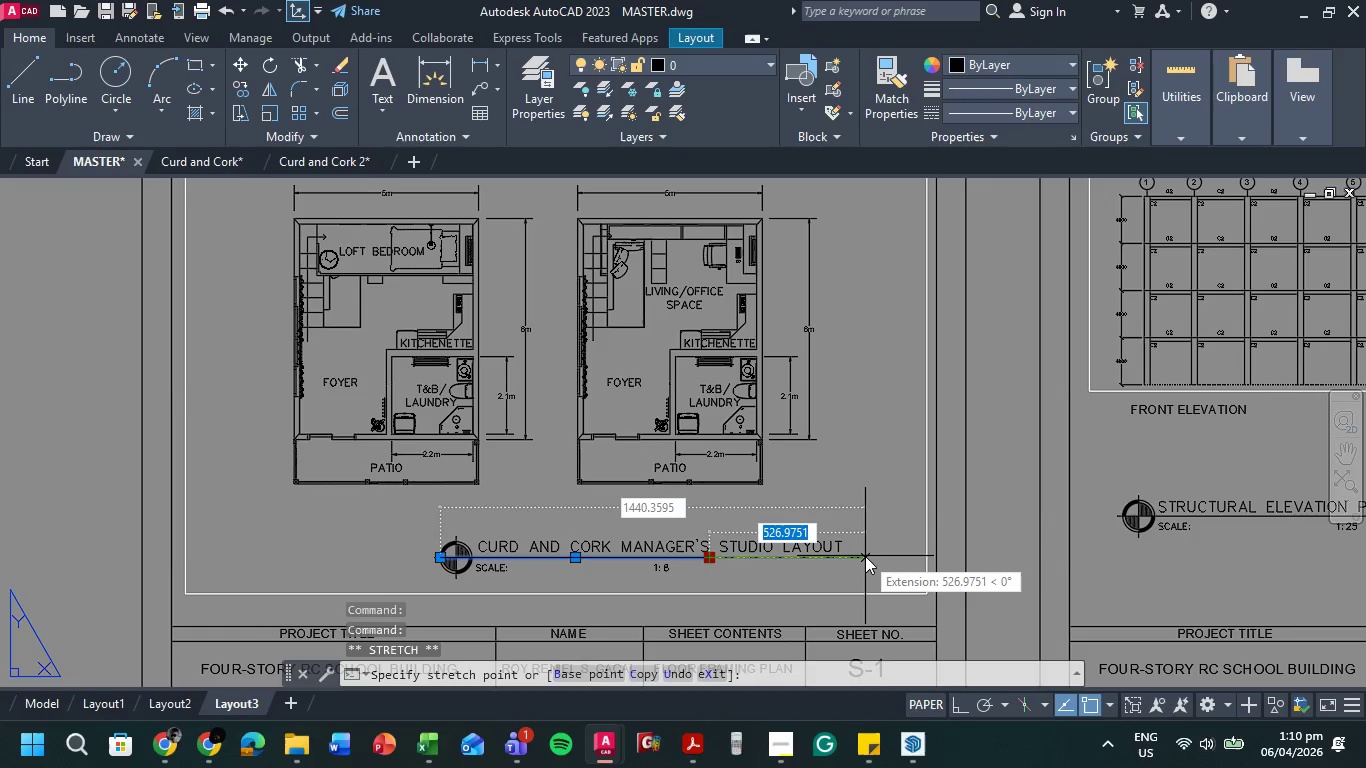 
key(Shift+ShiftLeft)
 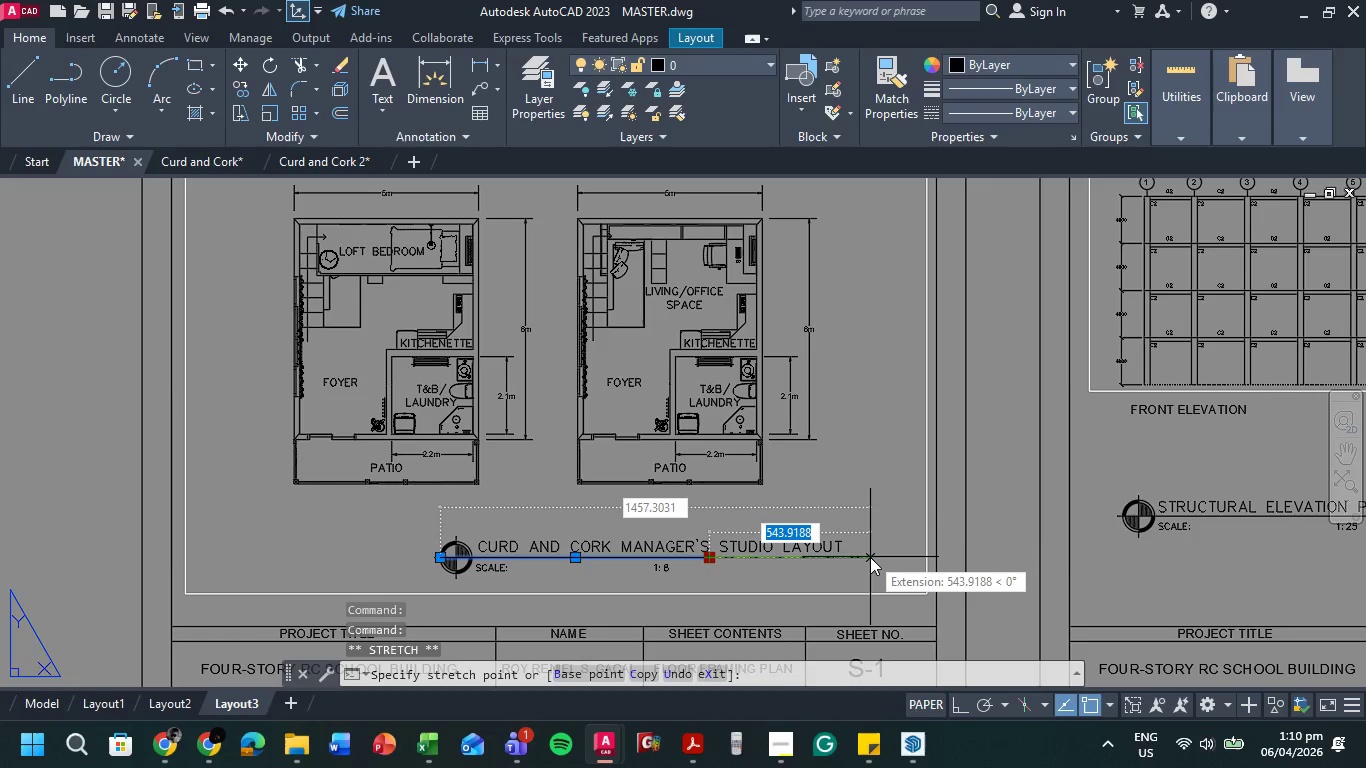 
hold_key(key=ShiftLeft, duration=2.2)
left_click([863, 555])
 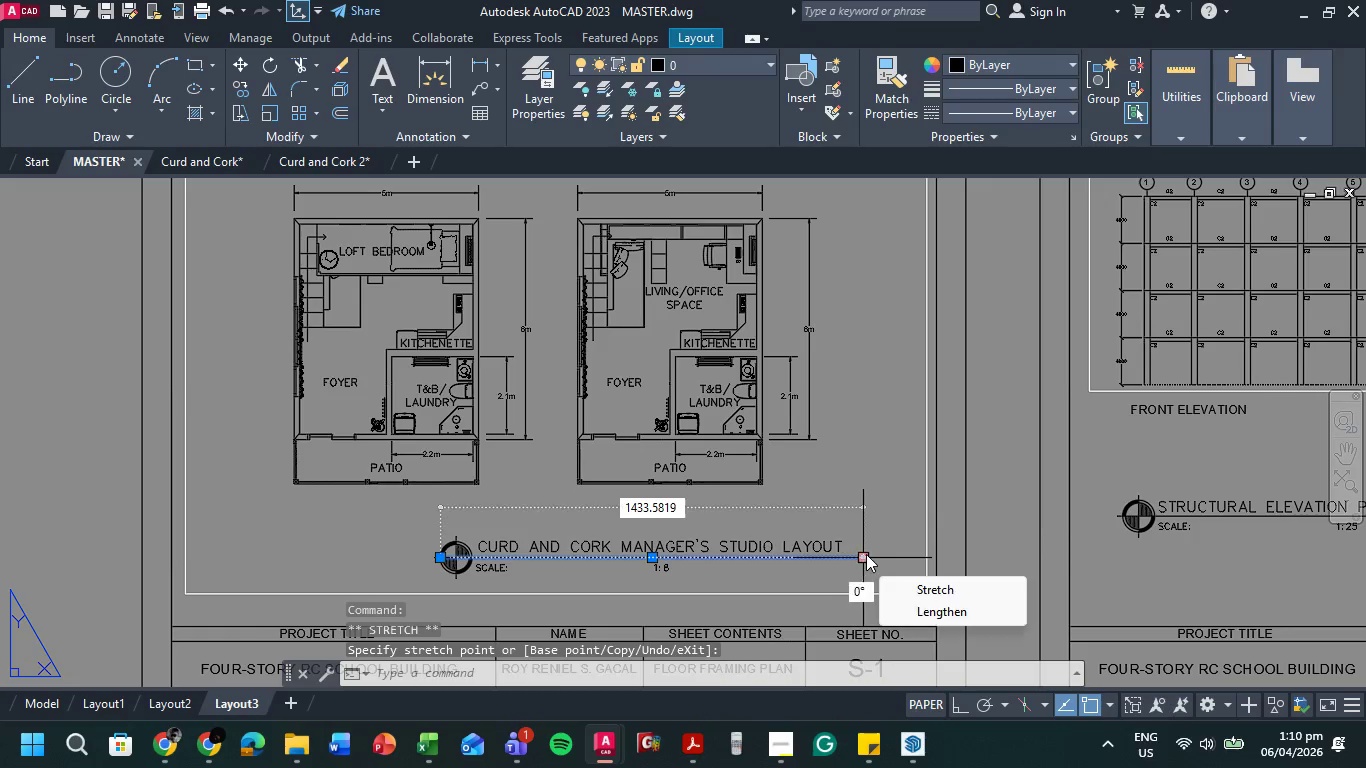 
key(Escape)
 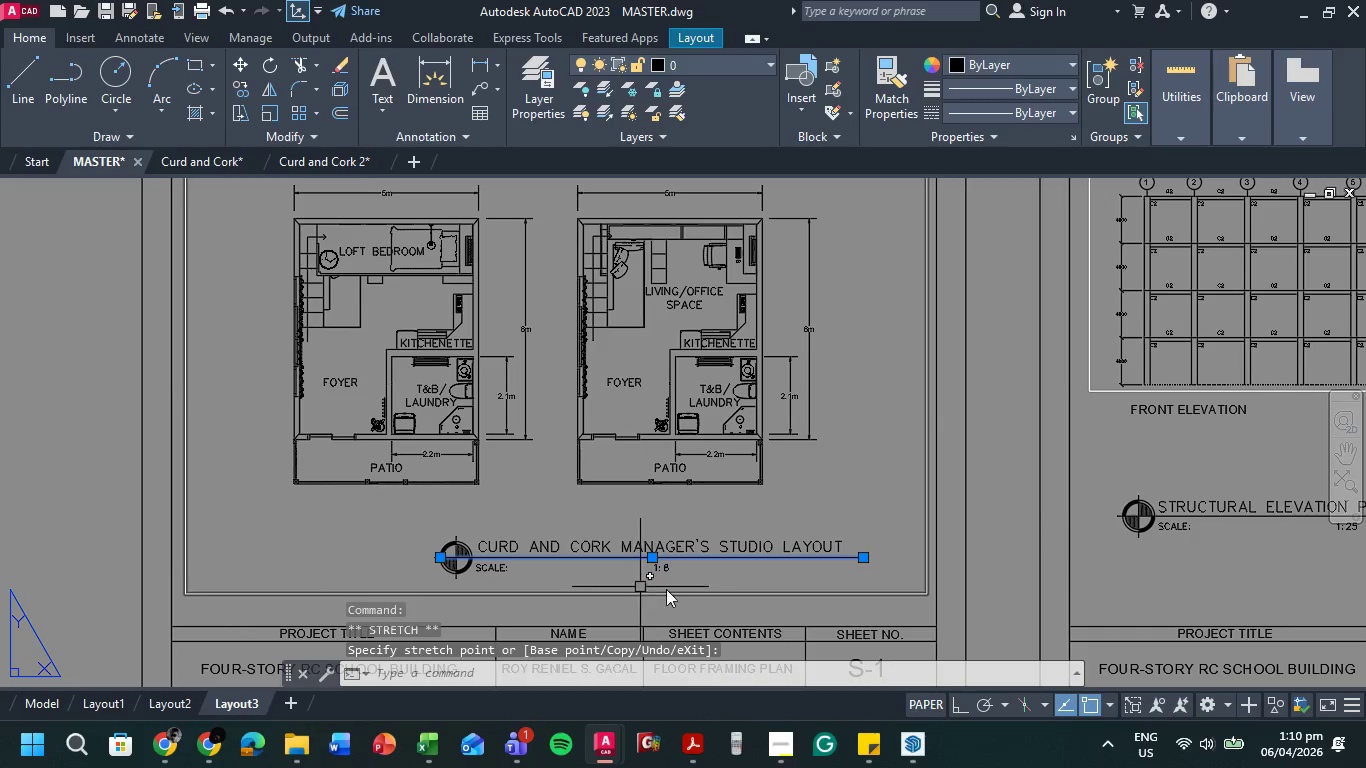 
left_click([666, 574])
 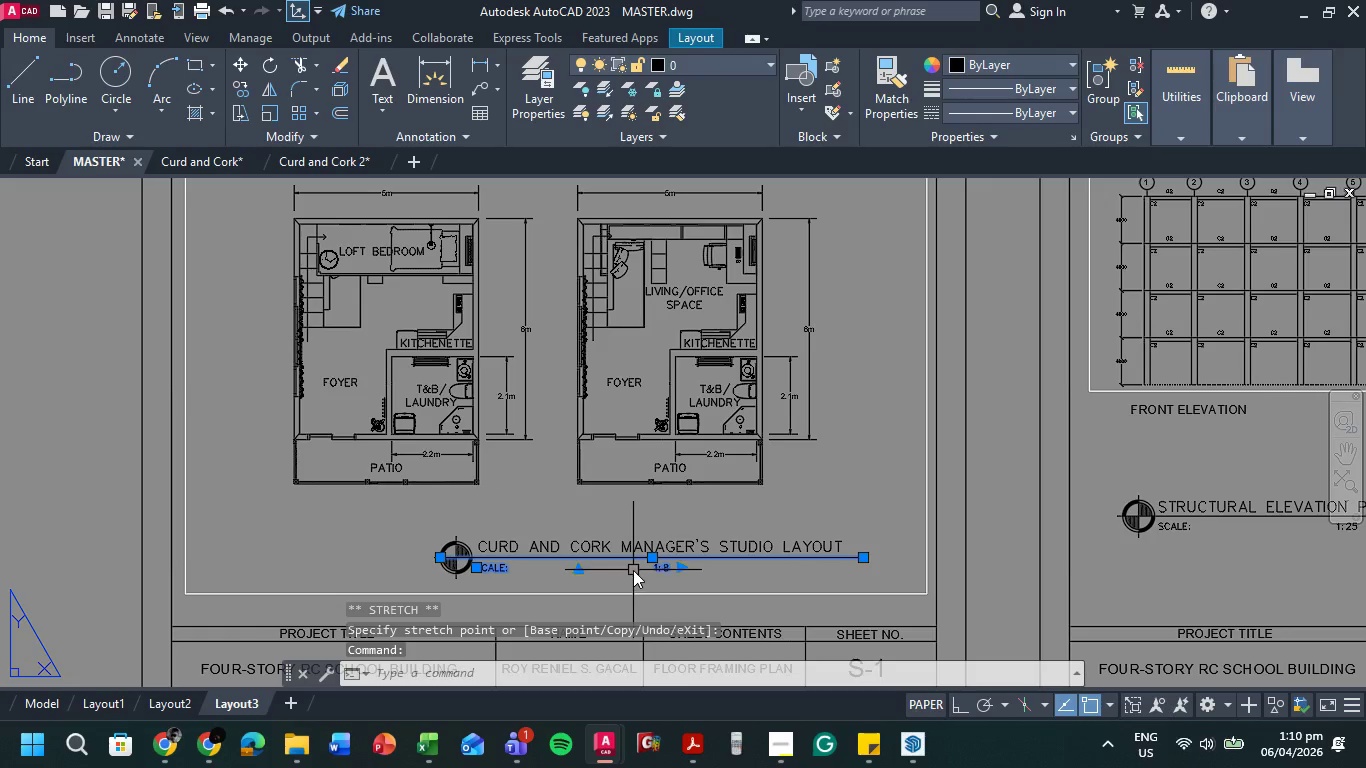 
double_click([633, 570])
 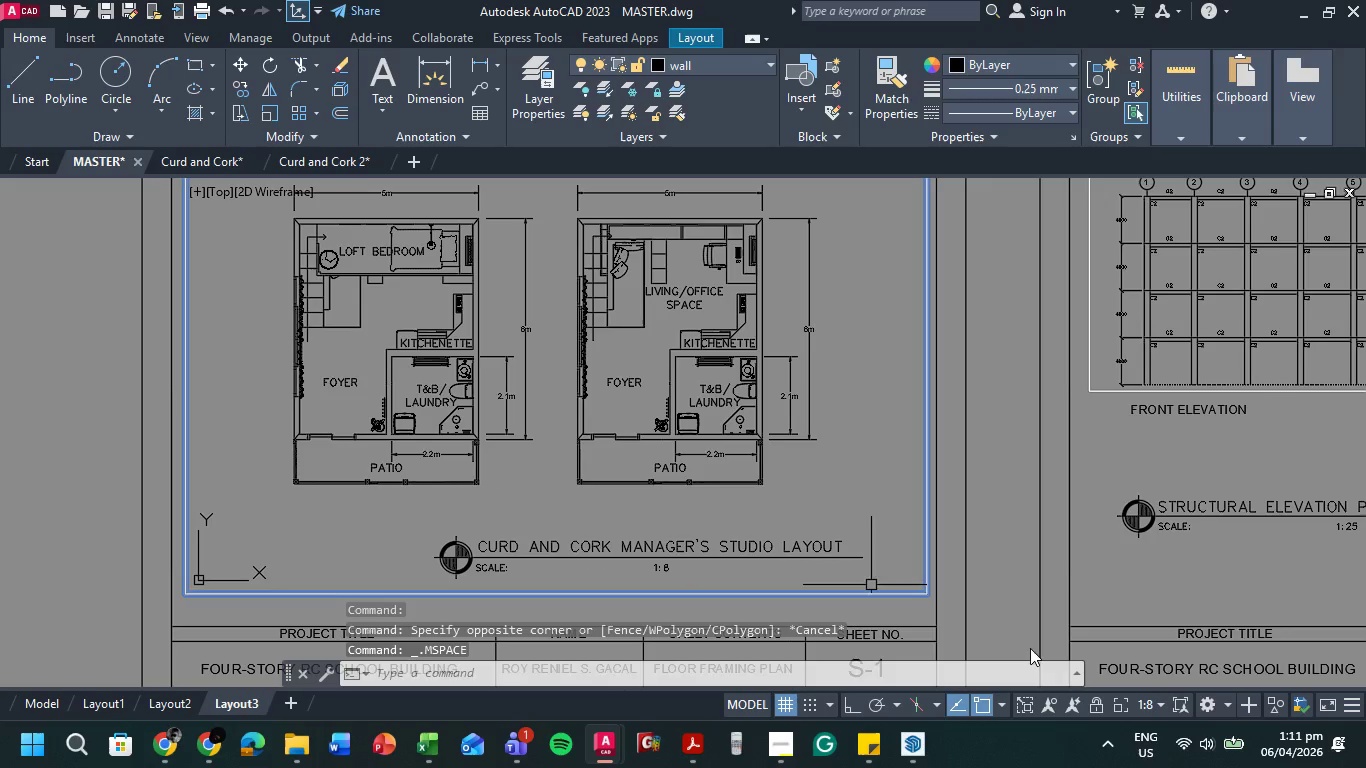 
left_click([1093, 700])
 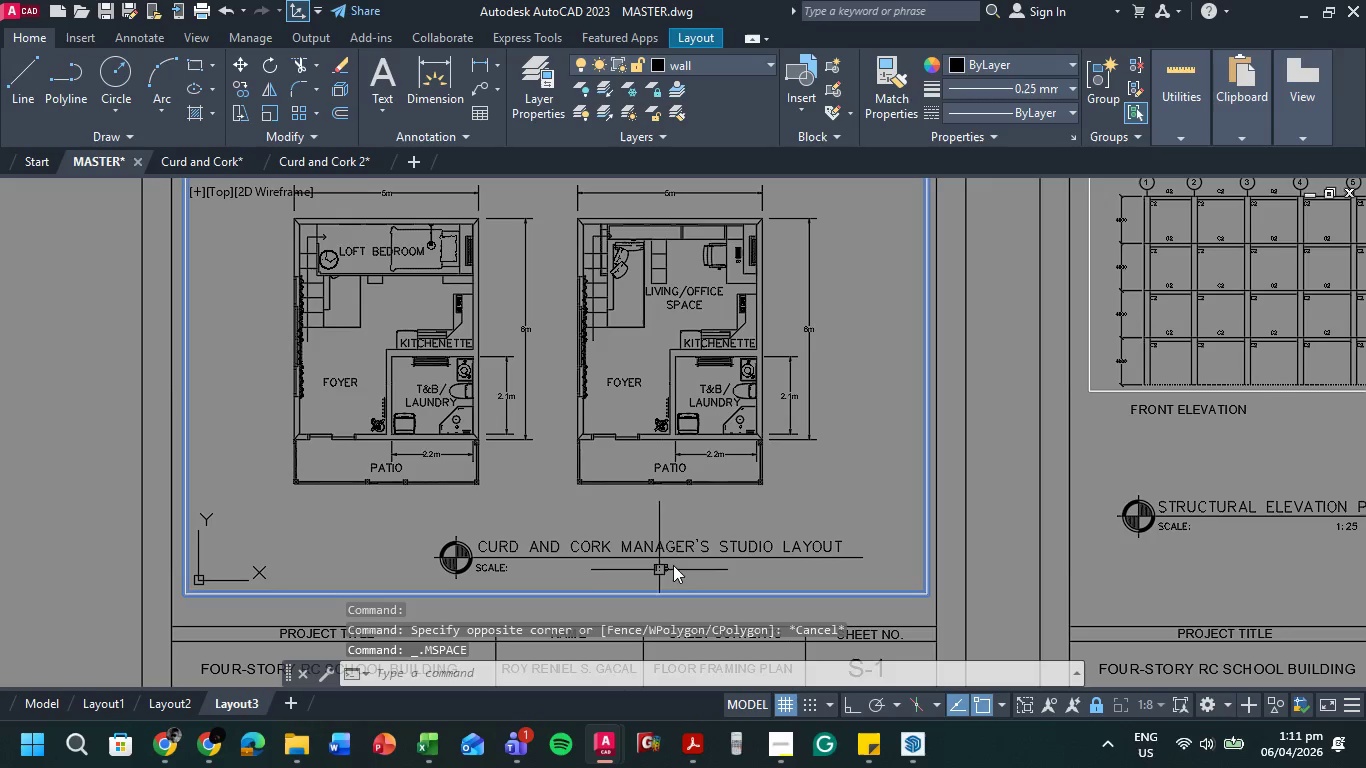 
double_click([997, 530])
 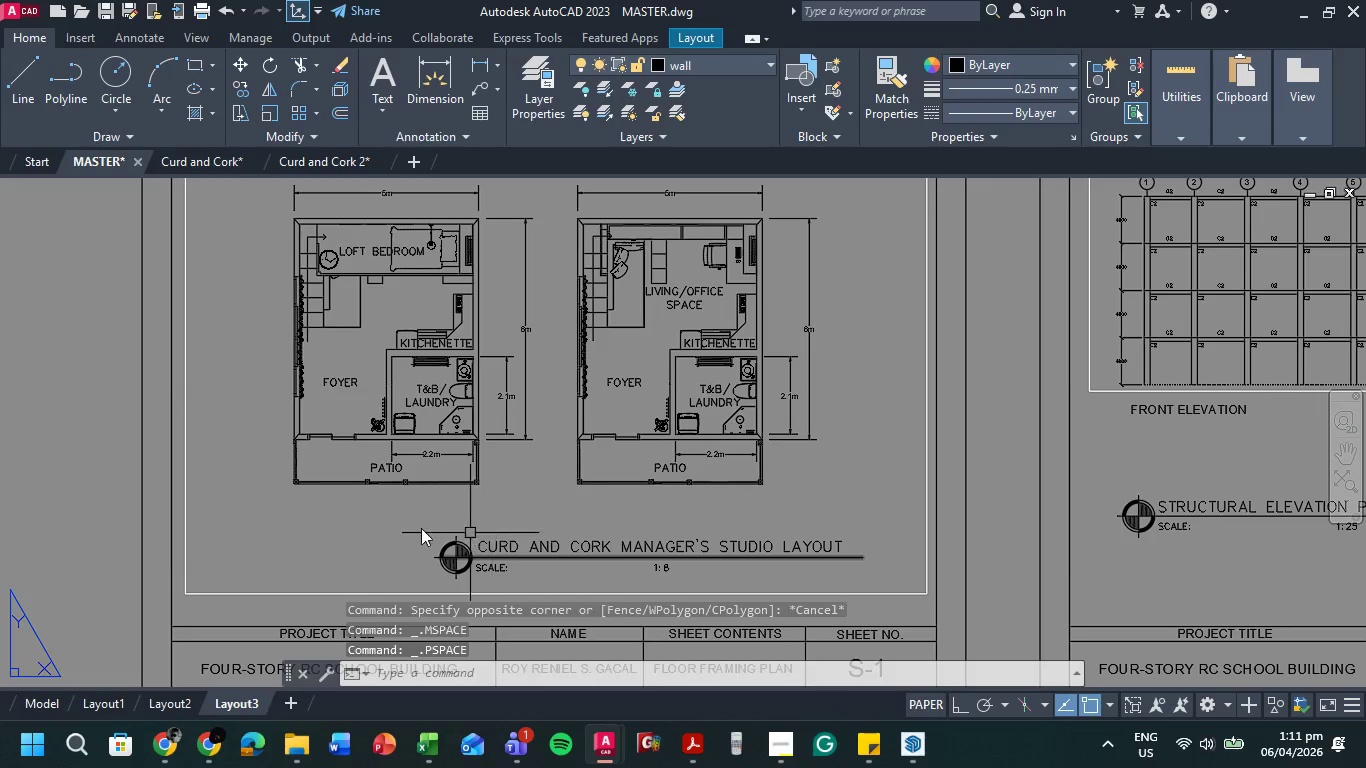 
left_click_drag(start_coordinate=[394, 516], to_coordinate=[868, 586])
 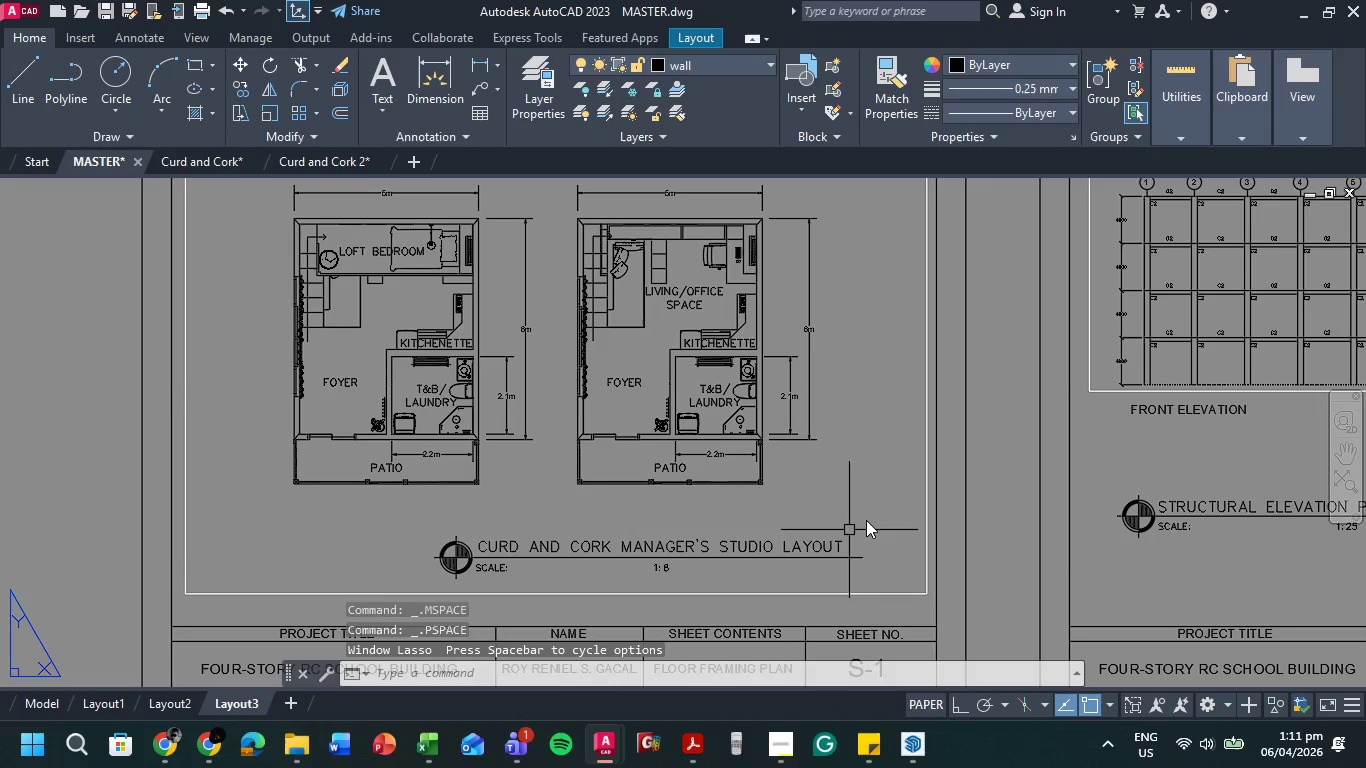 
left_click([866, 519])
 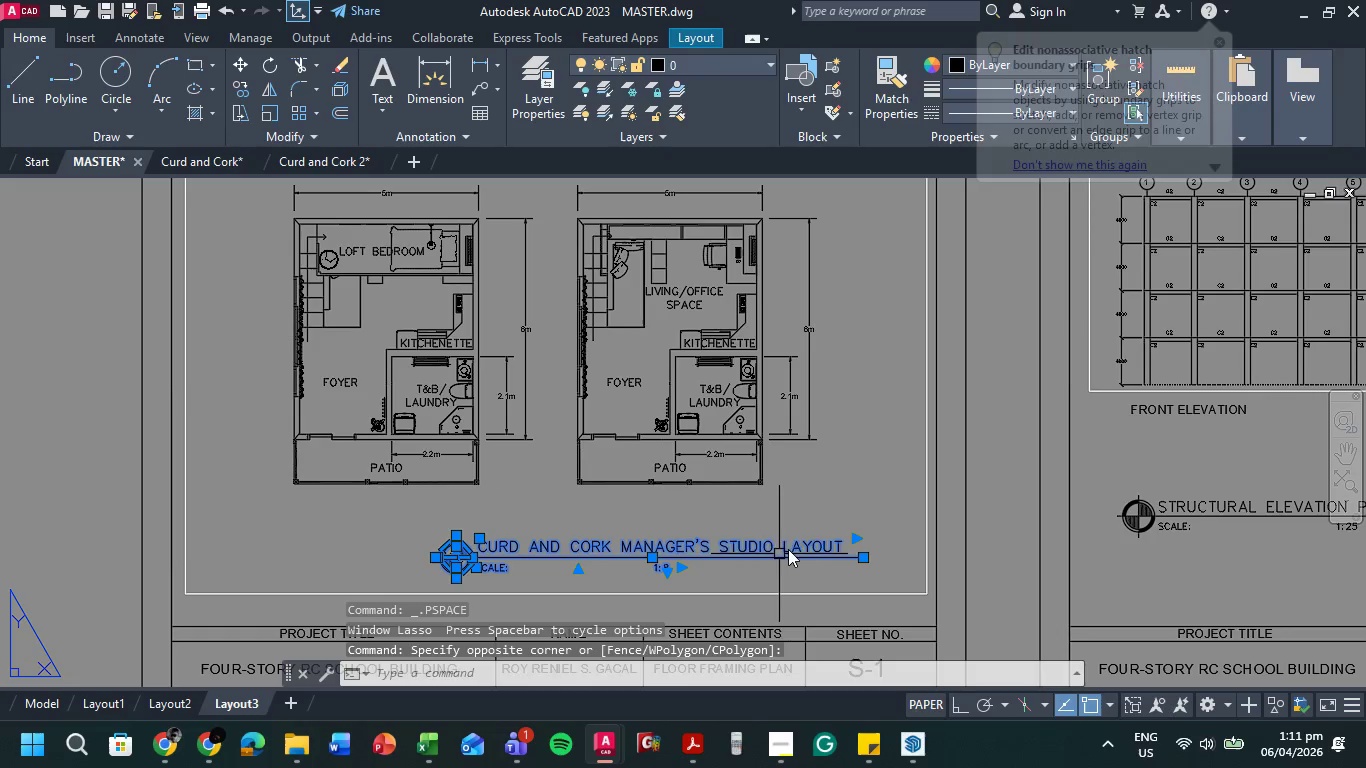 
key(M)
 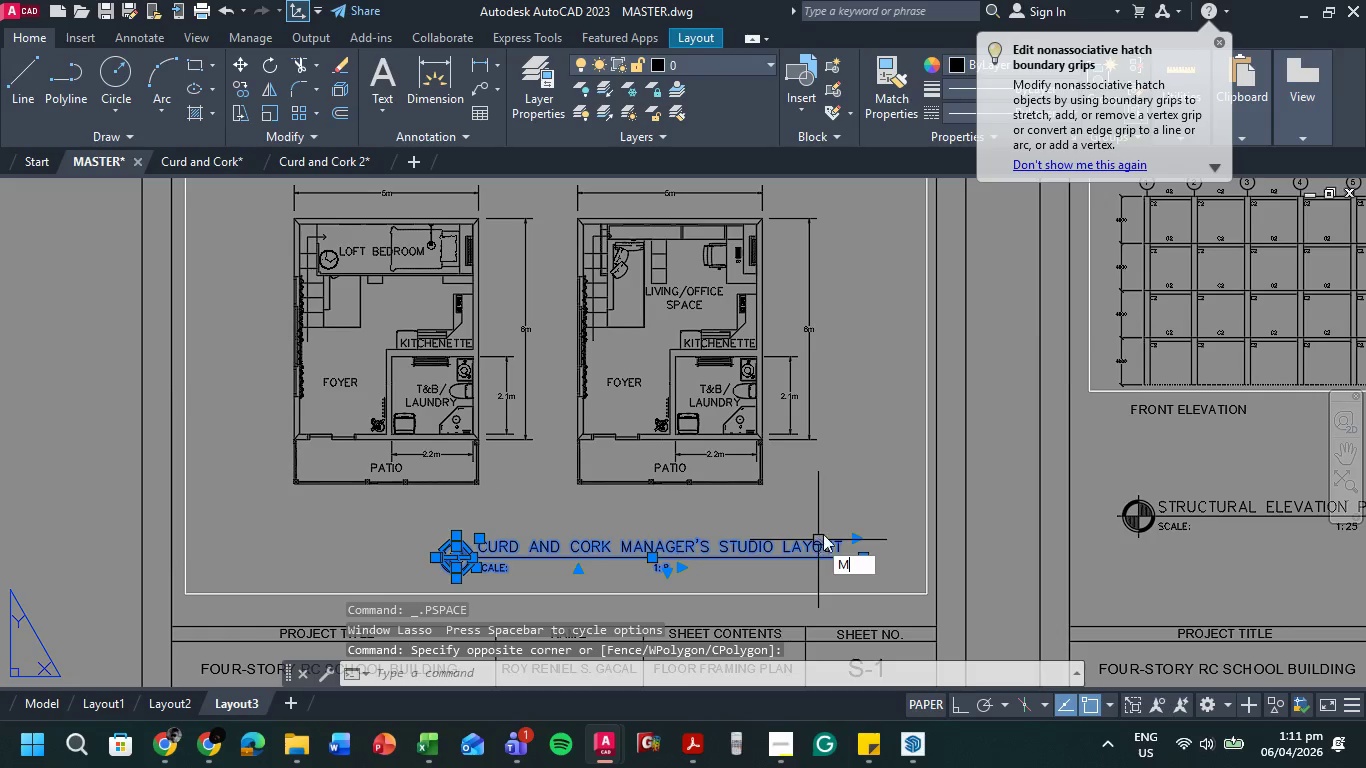 
key(Space)
 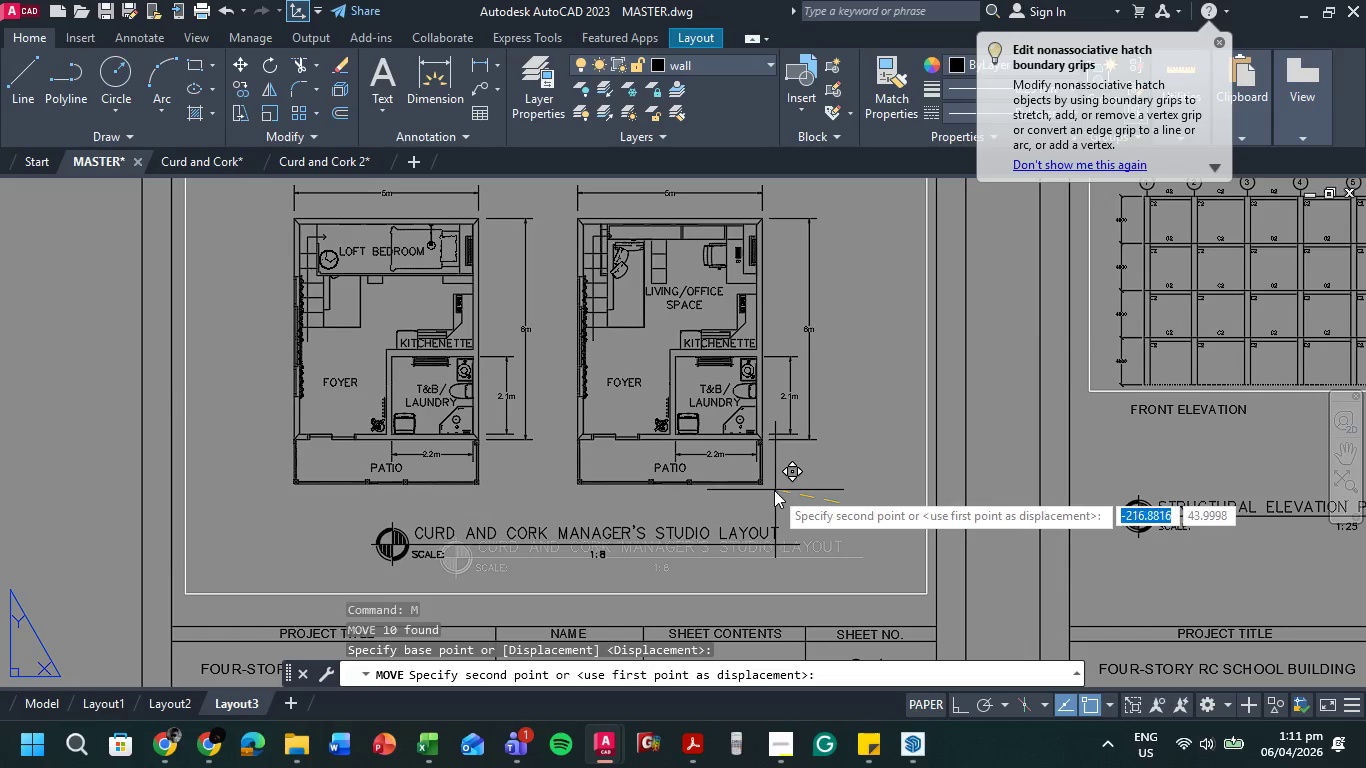 
left_click([772, 491])
 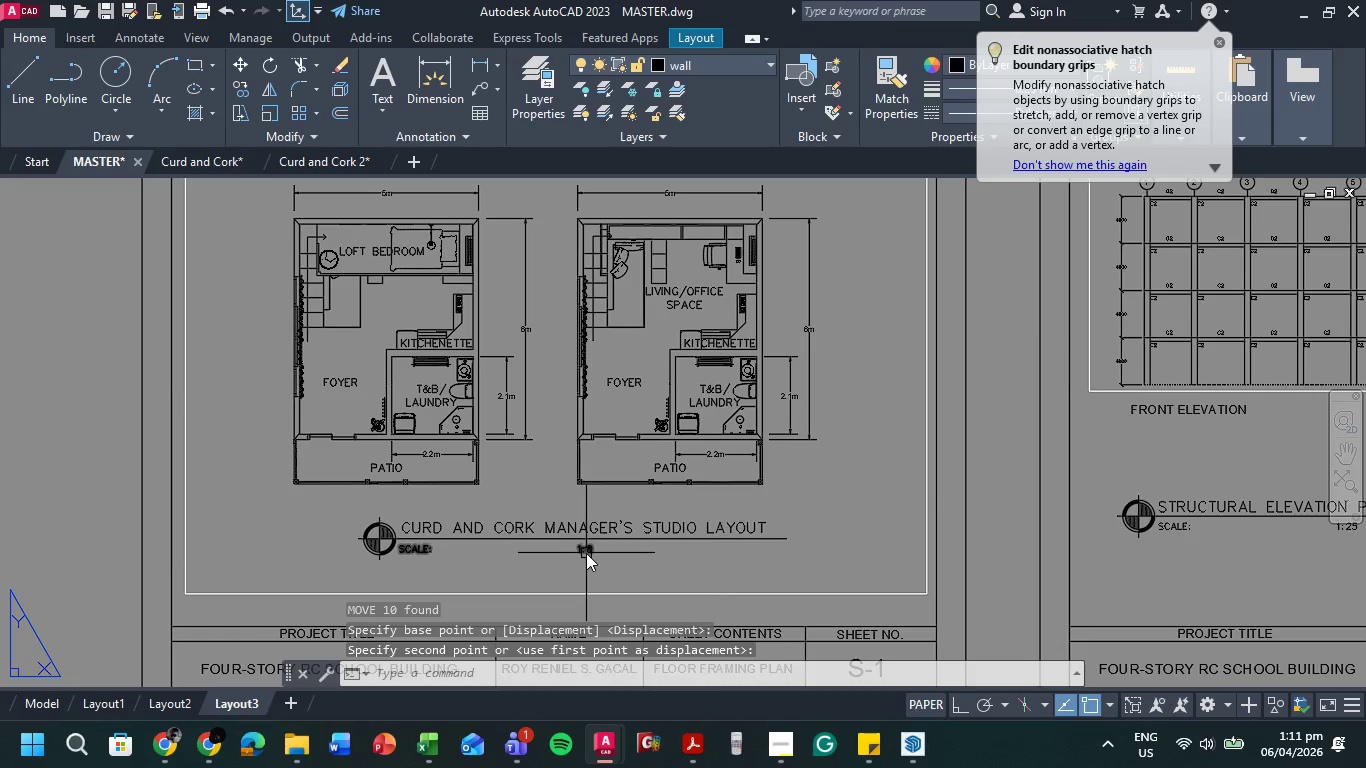 
left_click([586, 553])
 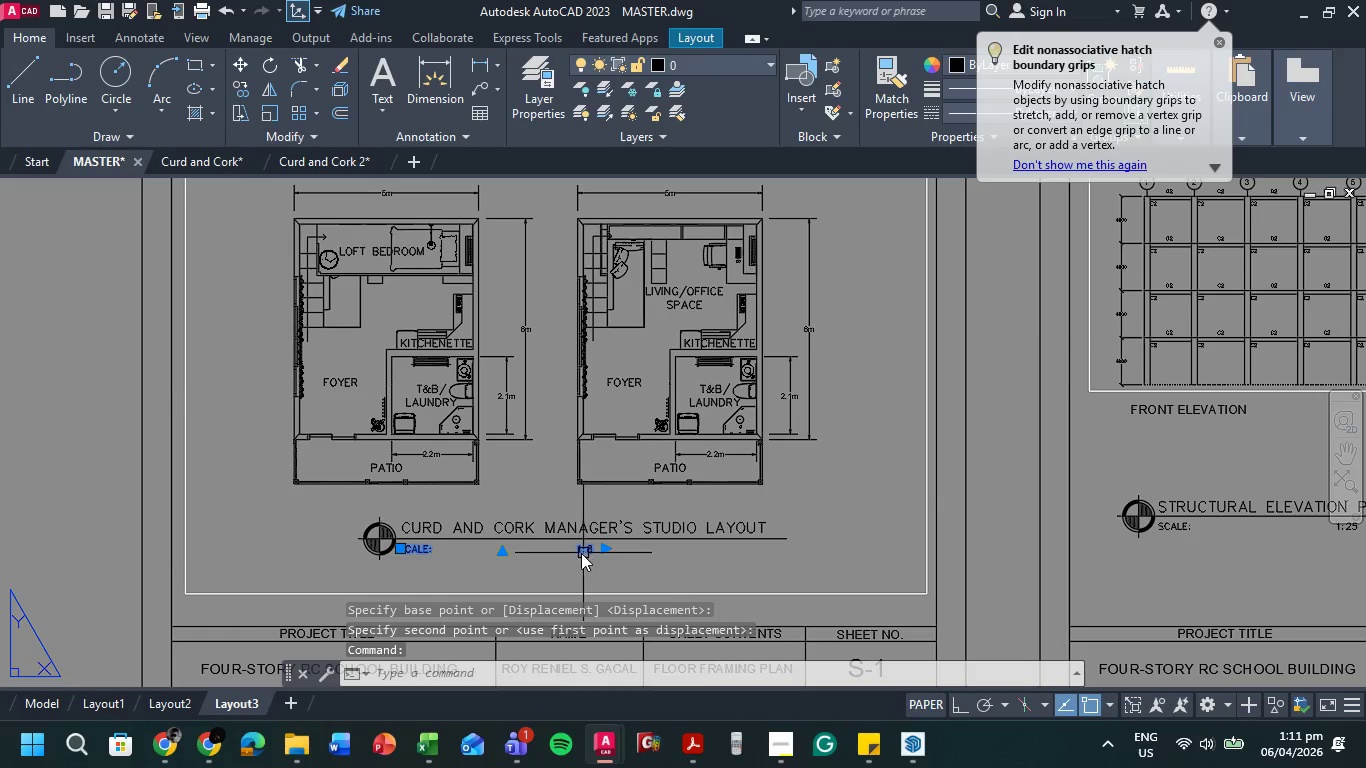 
key(M)
 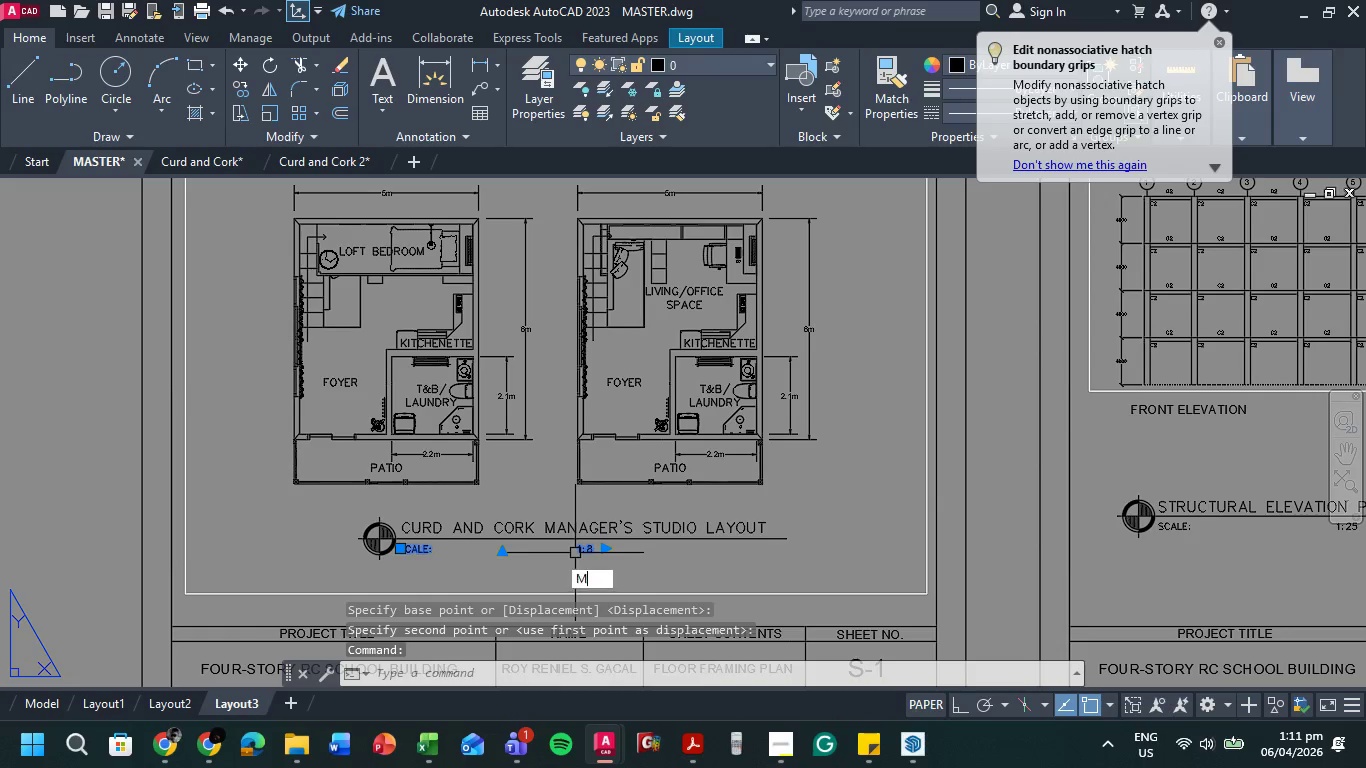 
key(Space)
 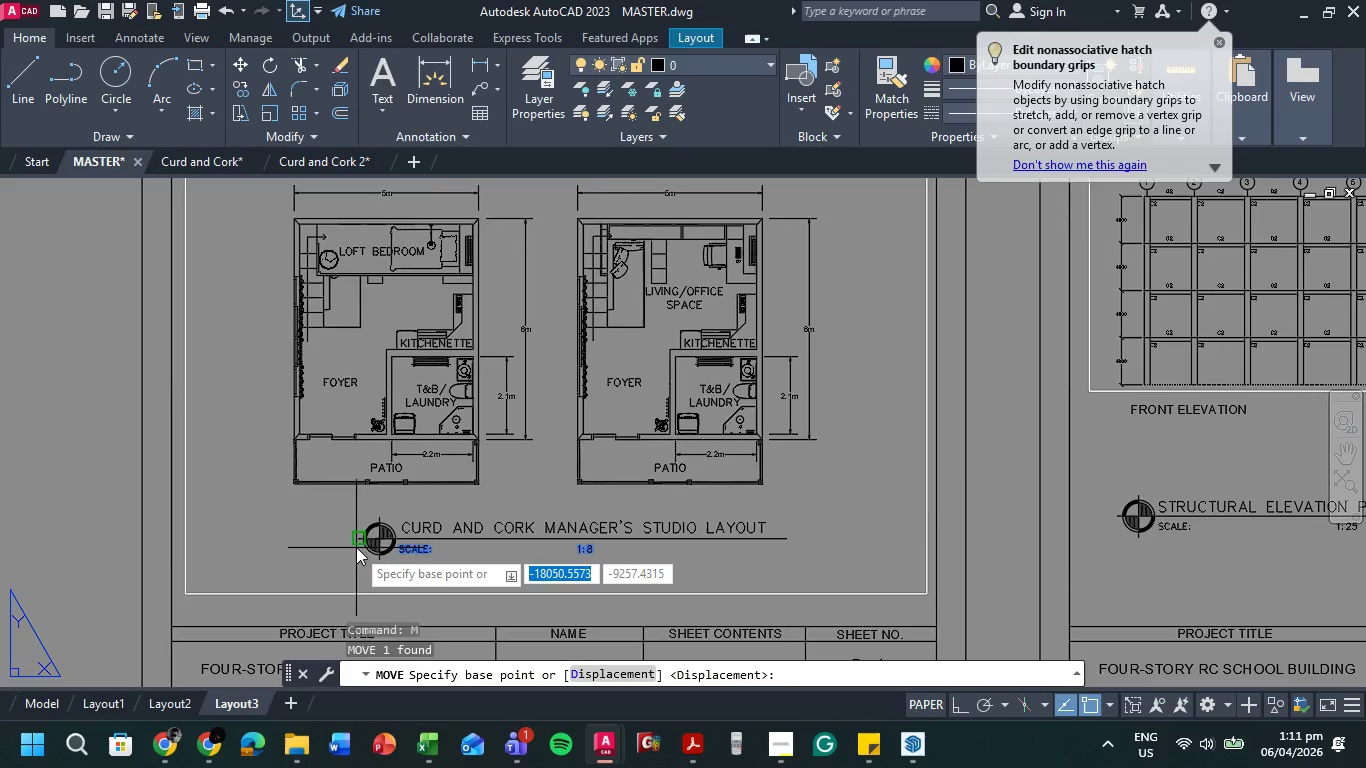 
scroll: coordinate [356, 547], scroll_direction: up, amount: 1.0
 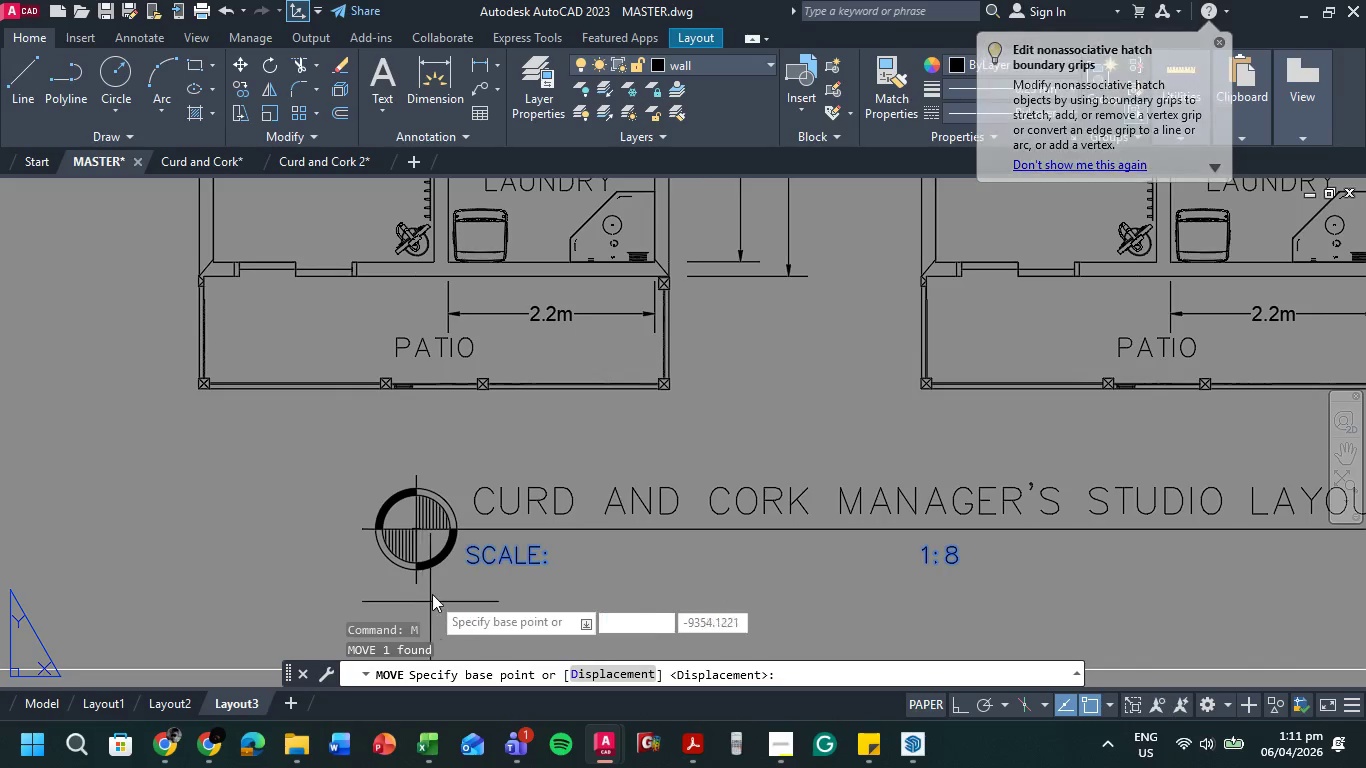 
left_click([433, 593])
 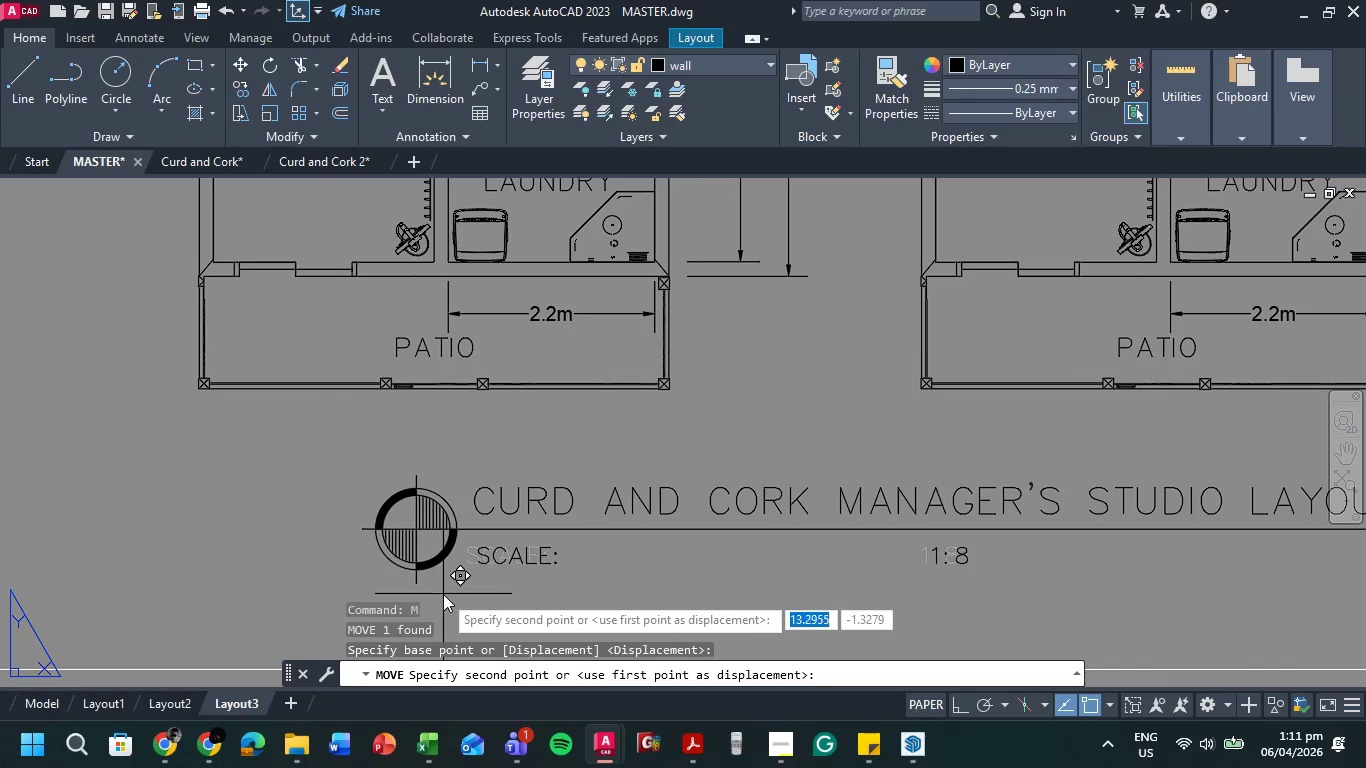 
left_click([443, 594])
 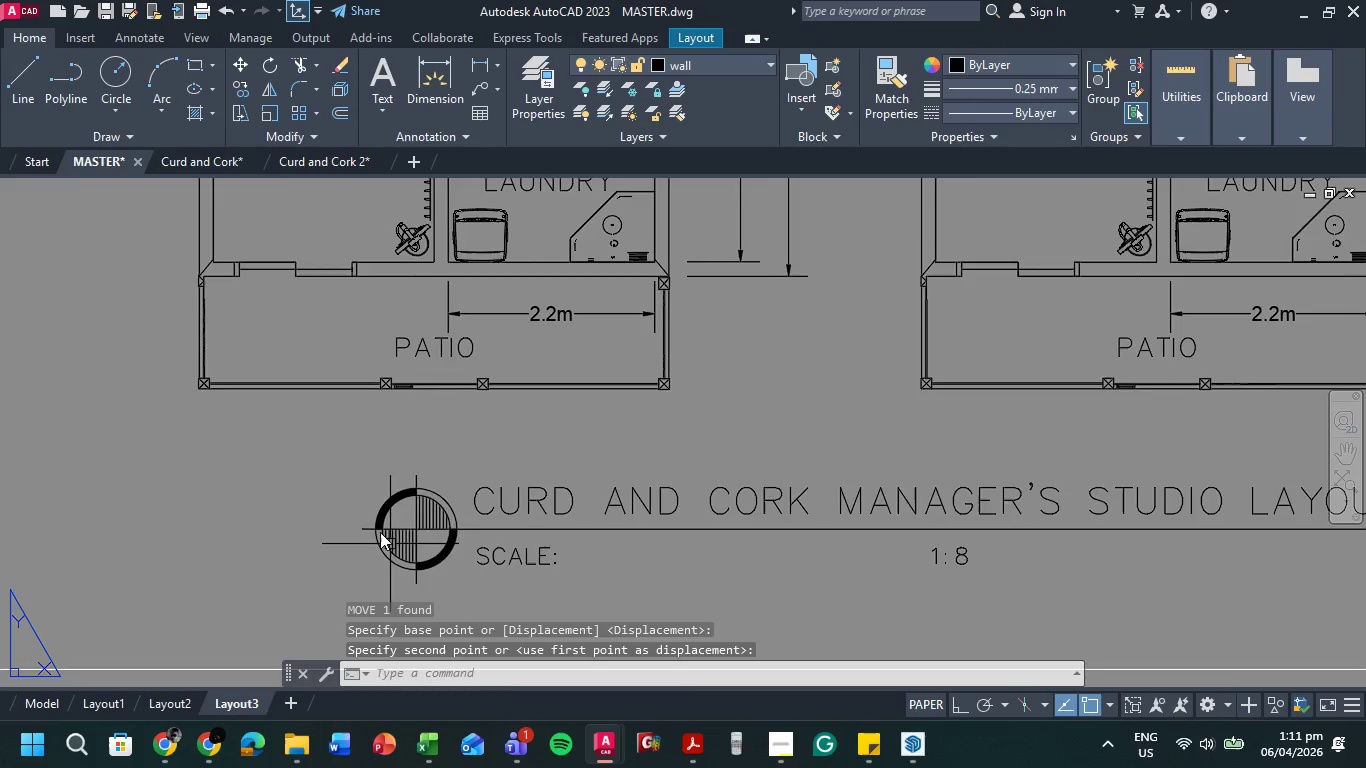 
scroll: coordinate [467, 518], scroll_direction: down, amount: 4.0
 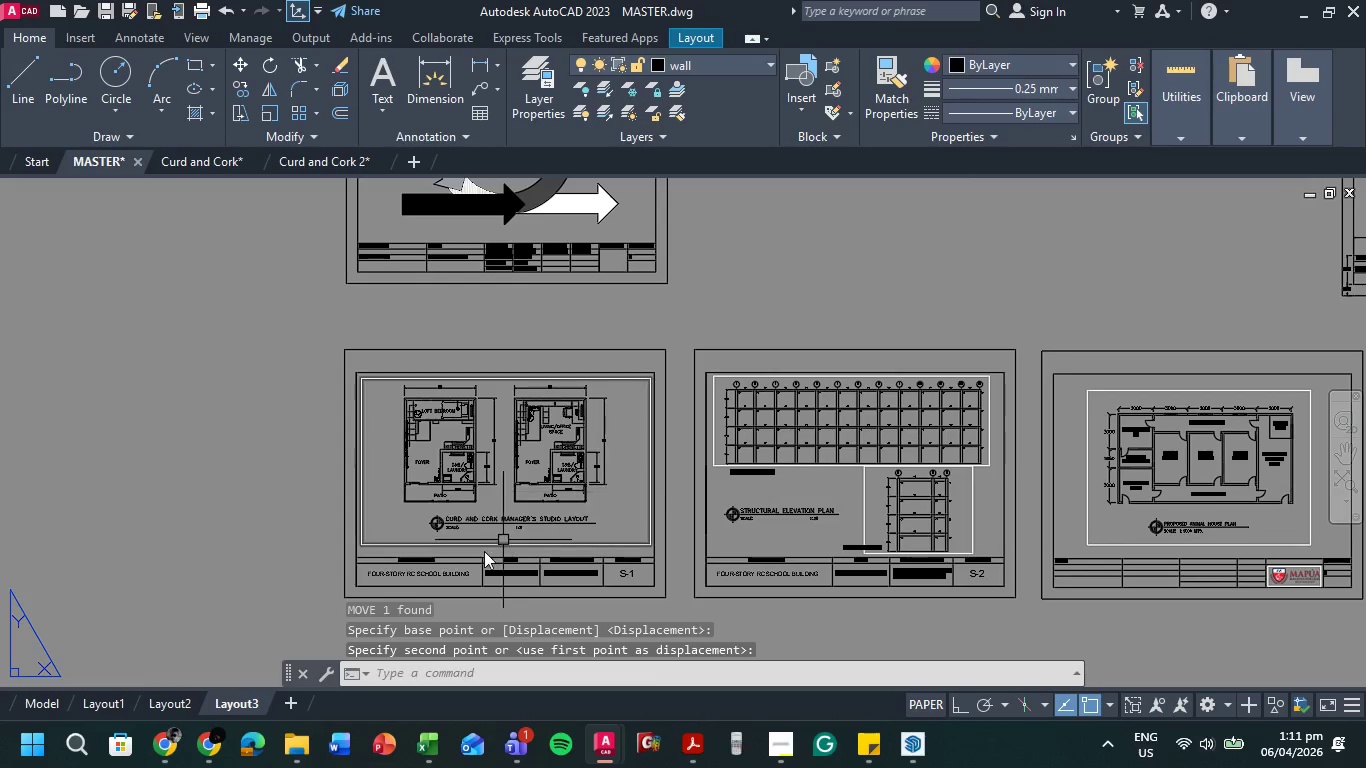 
scroll: coordinate [443, 530], scroll_direction: up, amount: 3.0
 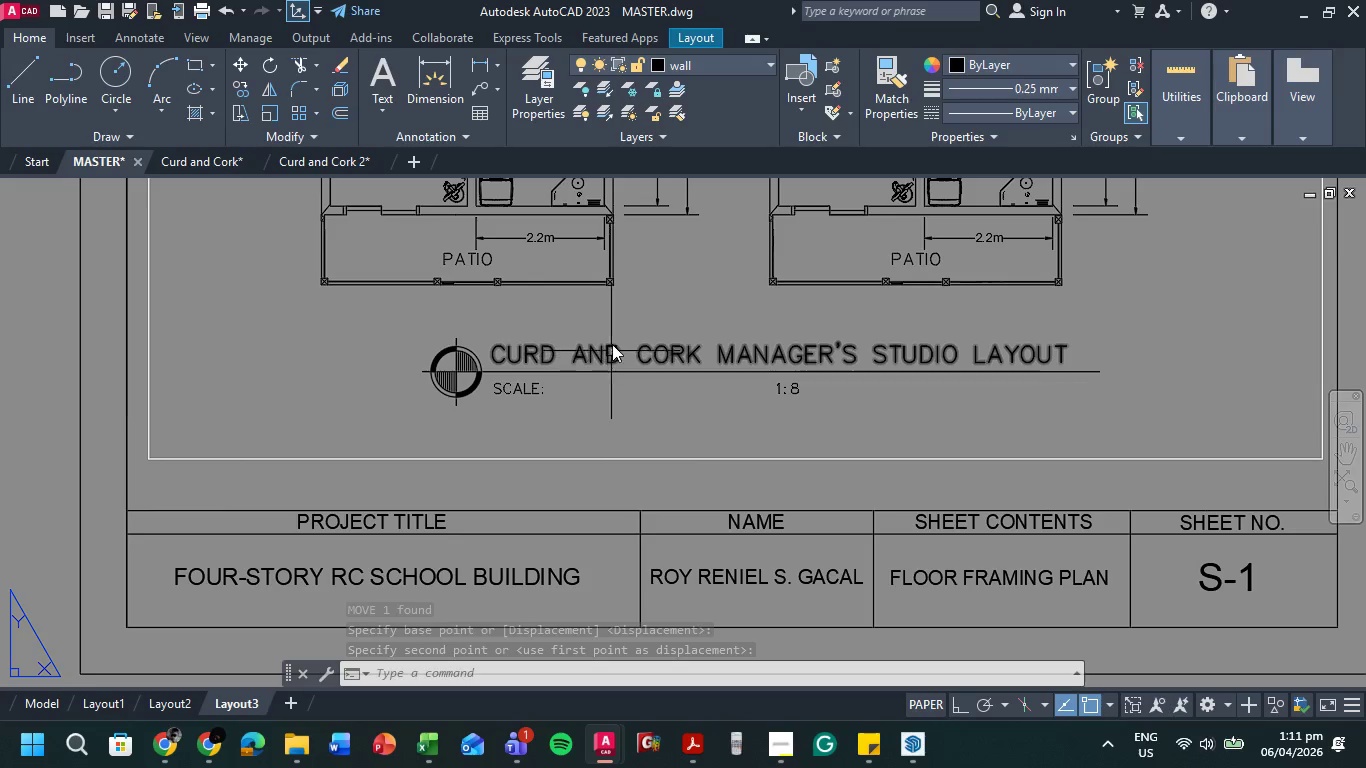 
double_click([612, 347])
 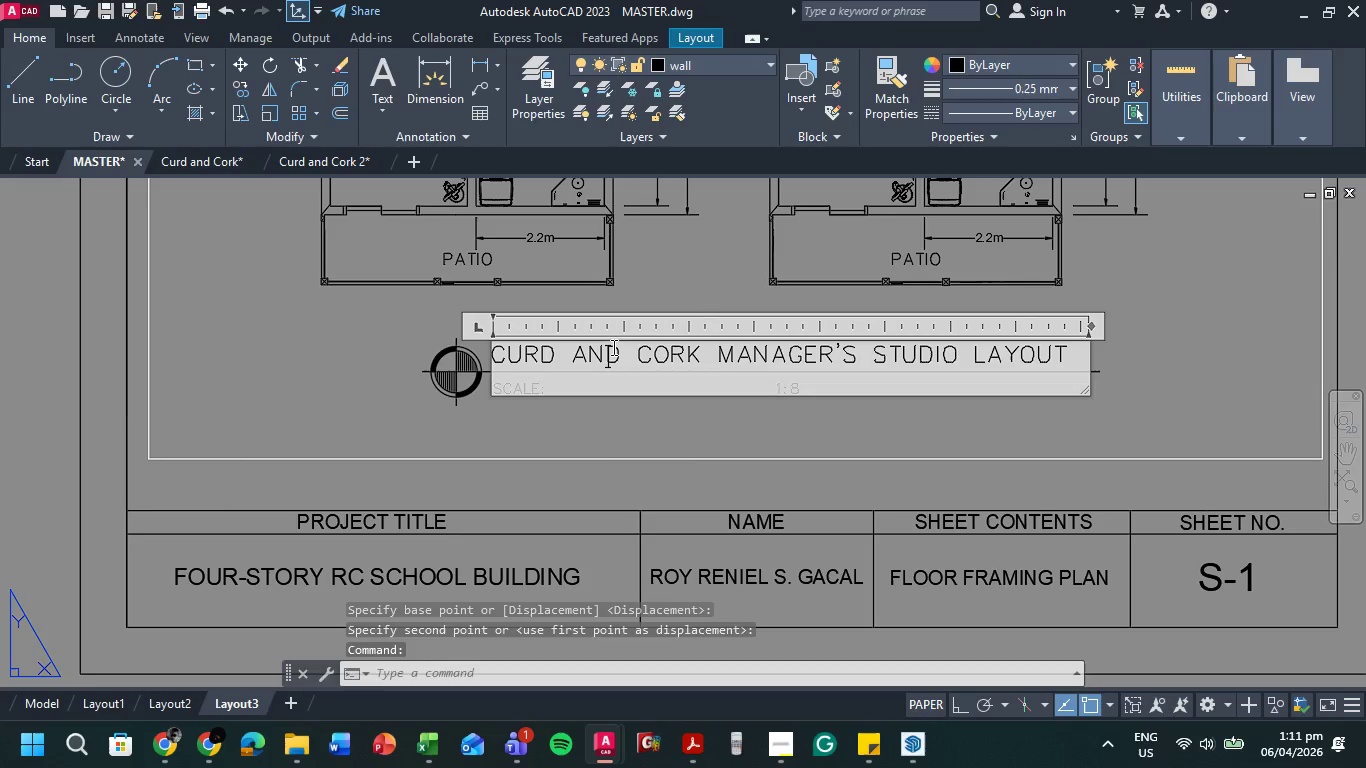 
key(Control+ControlLeft)
 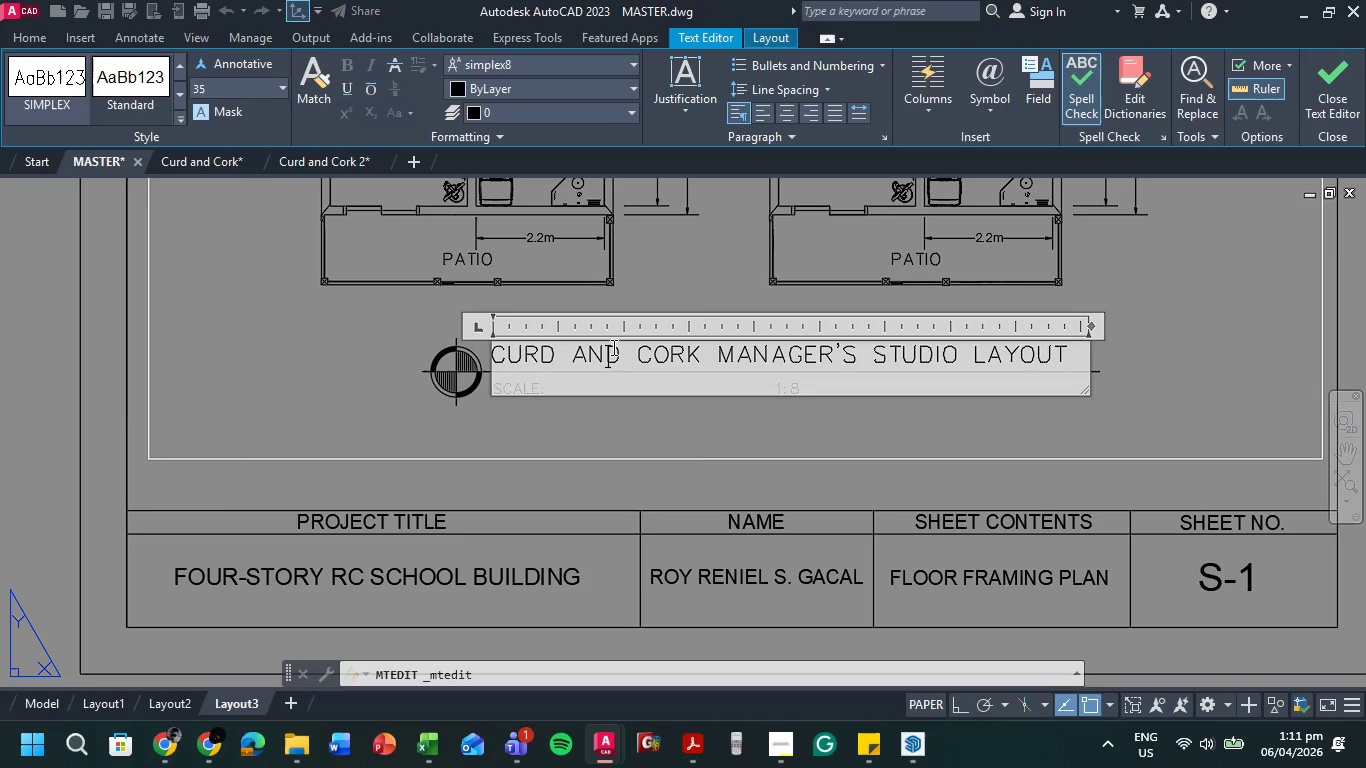 
key(Control+ControlLeft)
 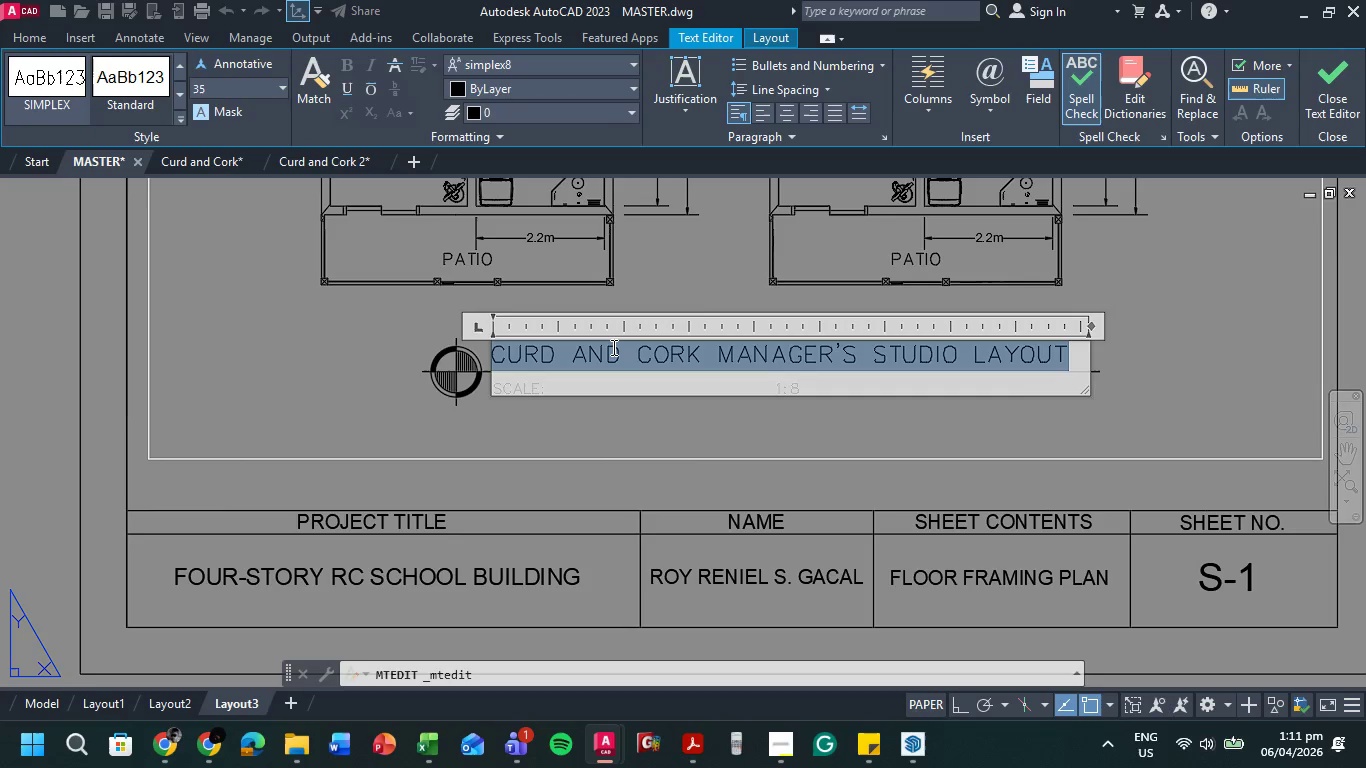 
key(Control+ControlLeft)
 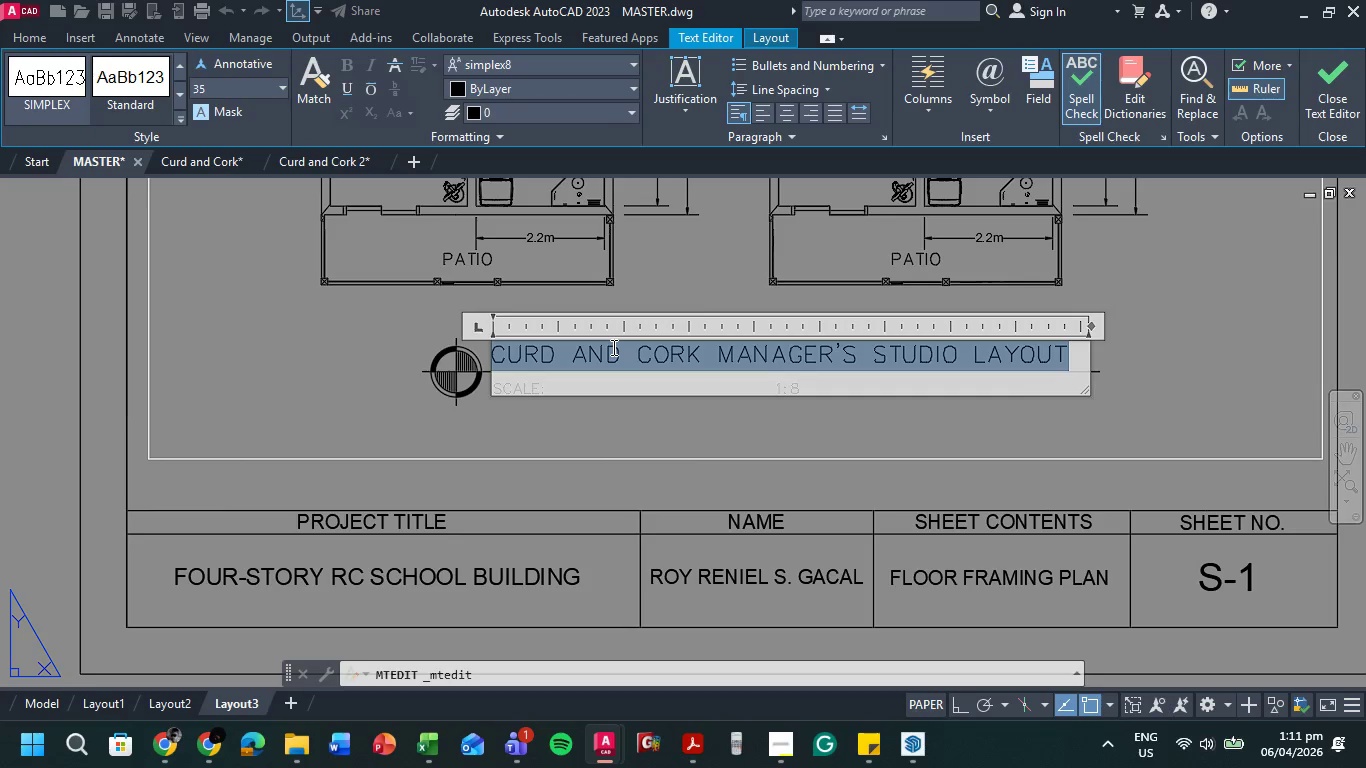 
key(Control+A)
 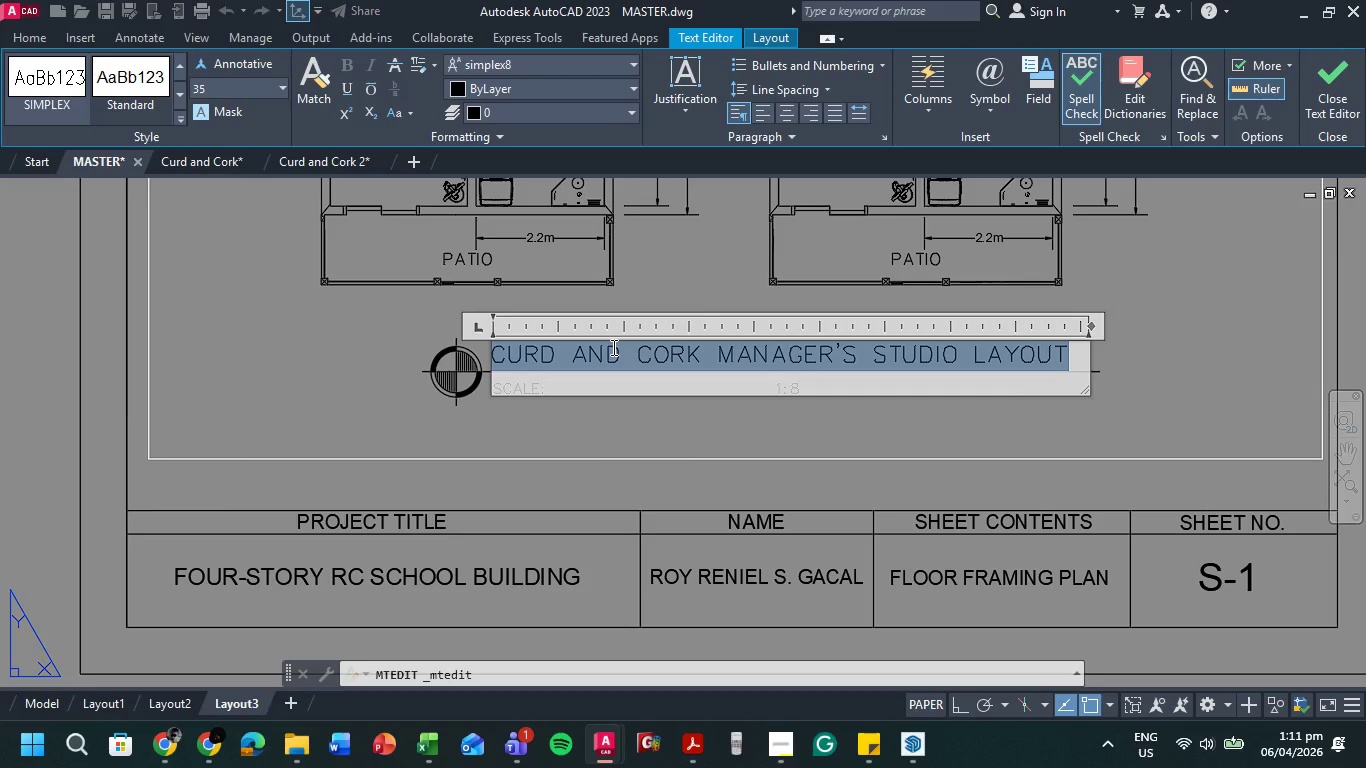 
key(Control+C)
 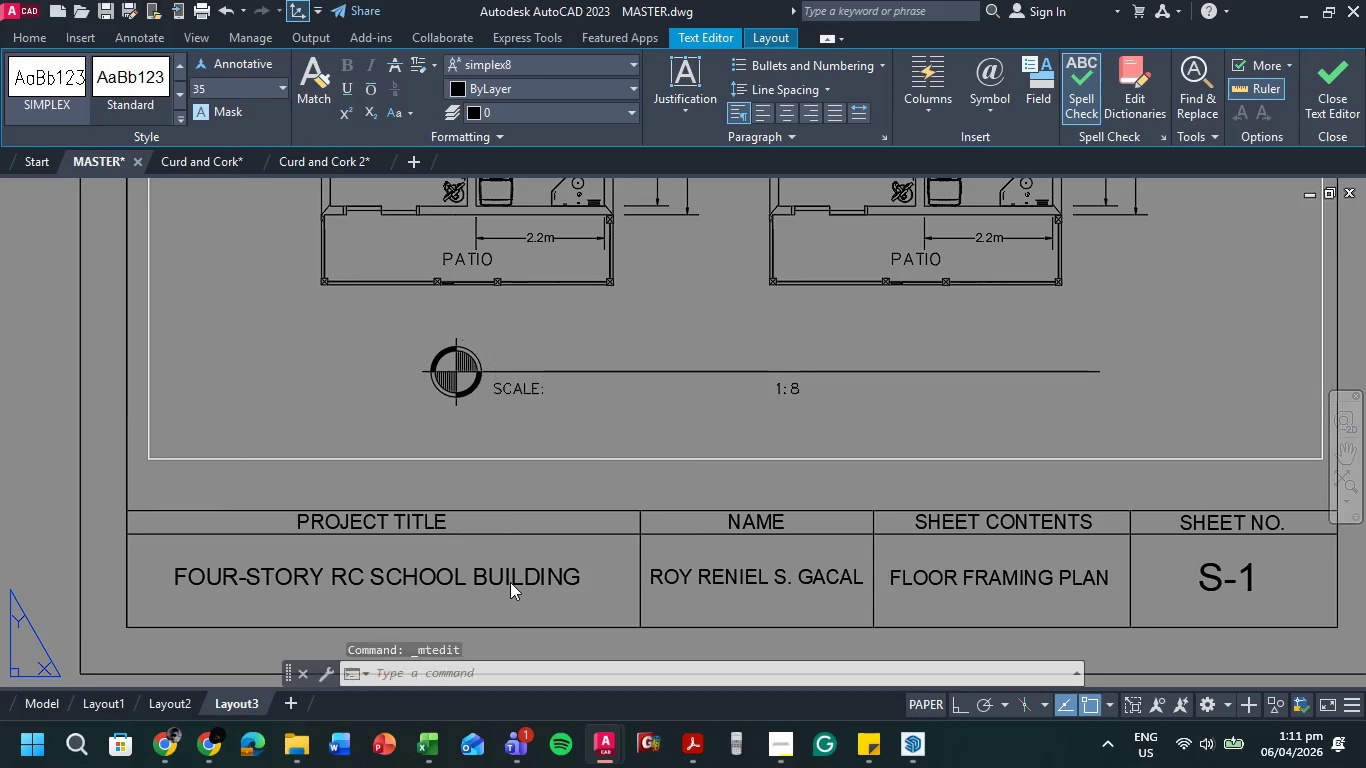 
double_click([510, 582])
 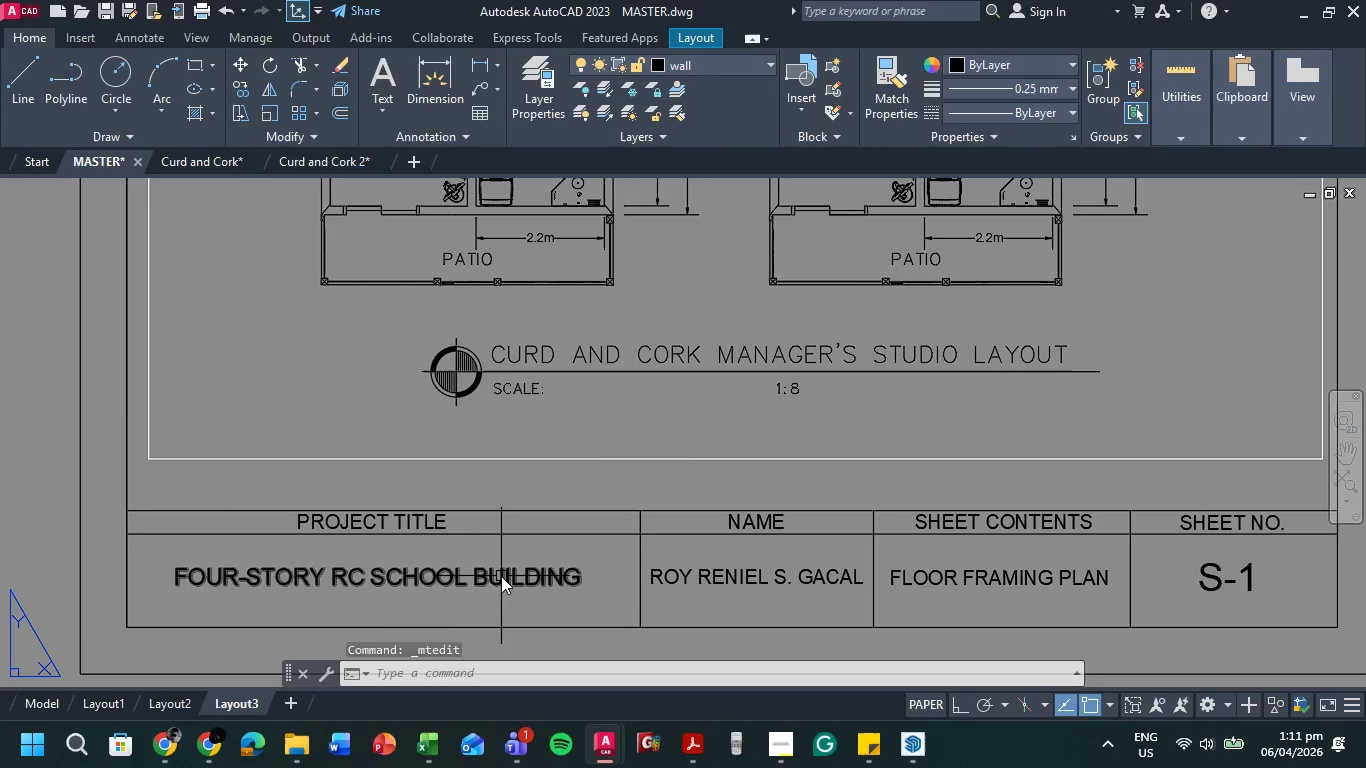 
double_click([501, 576])
 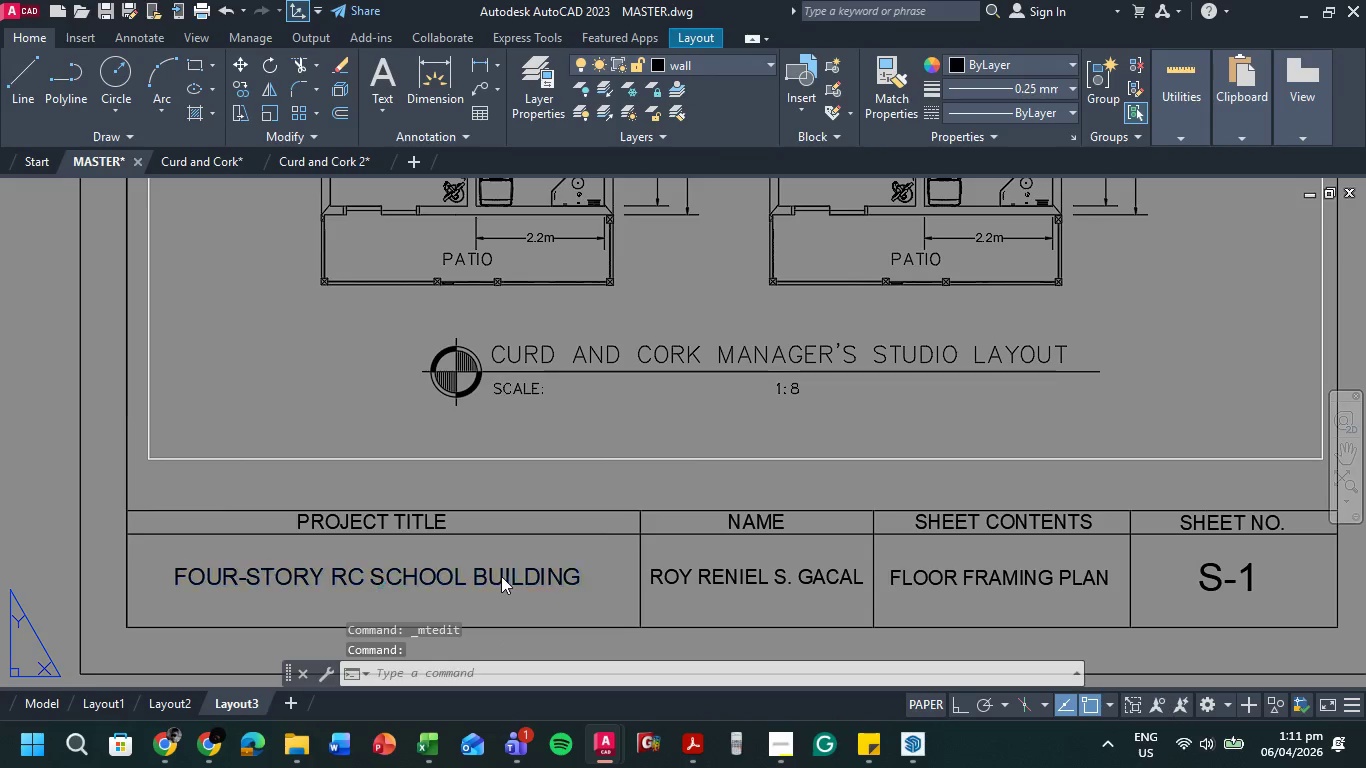 
key(Control+A)
 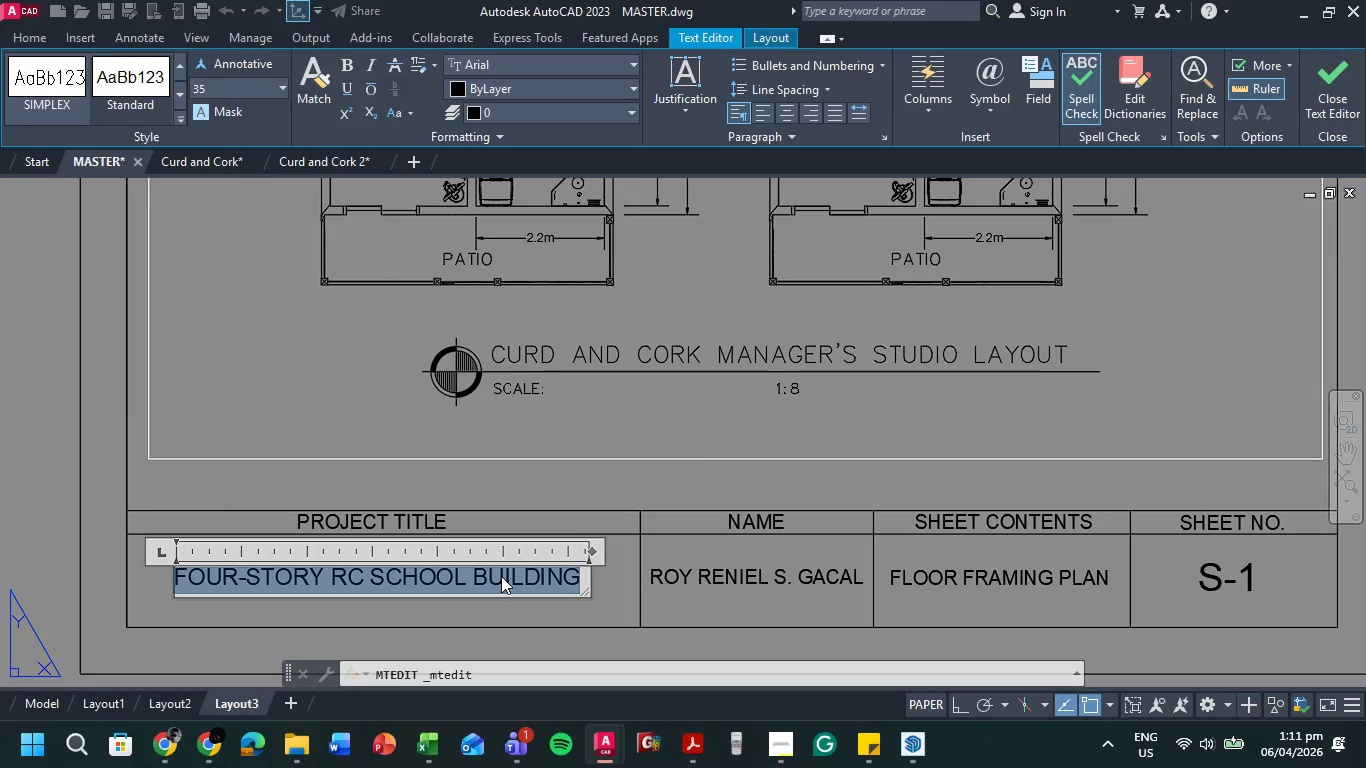 
key(Control+V)
 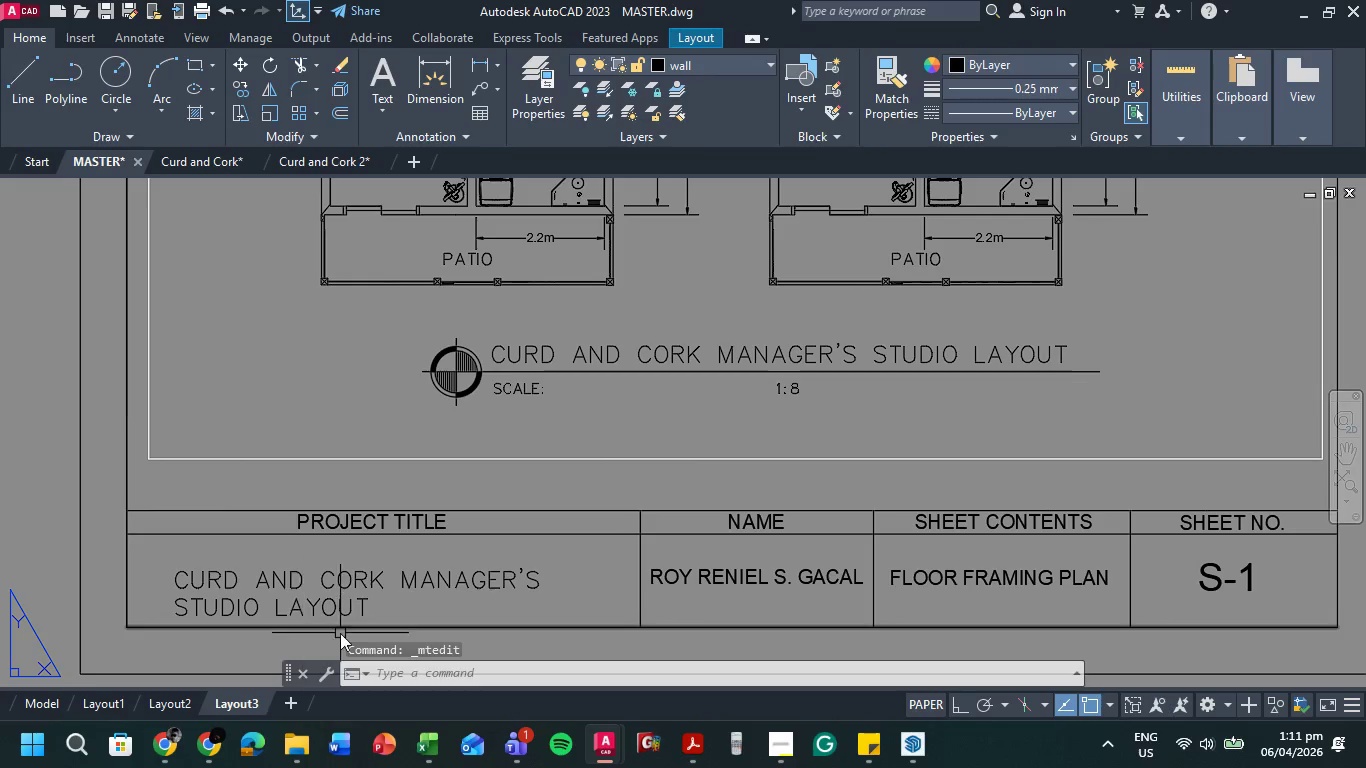 
left_click([330, 586])
 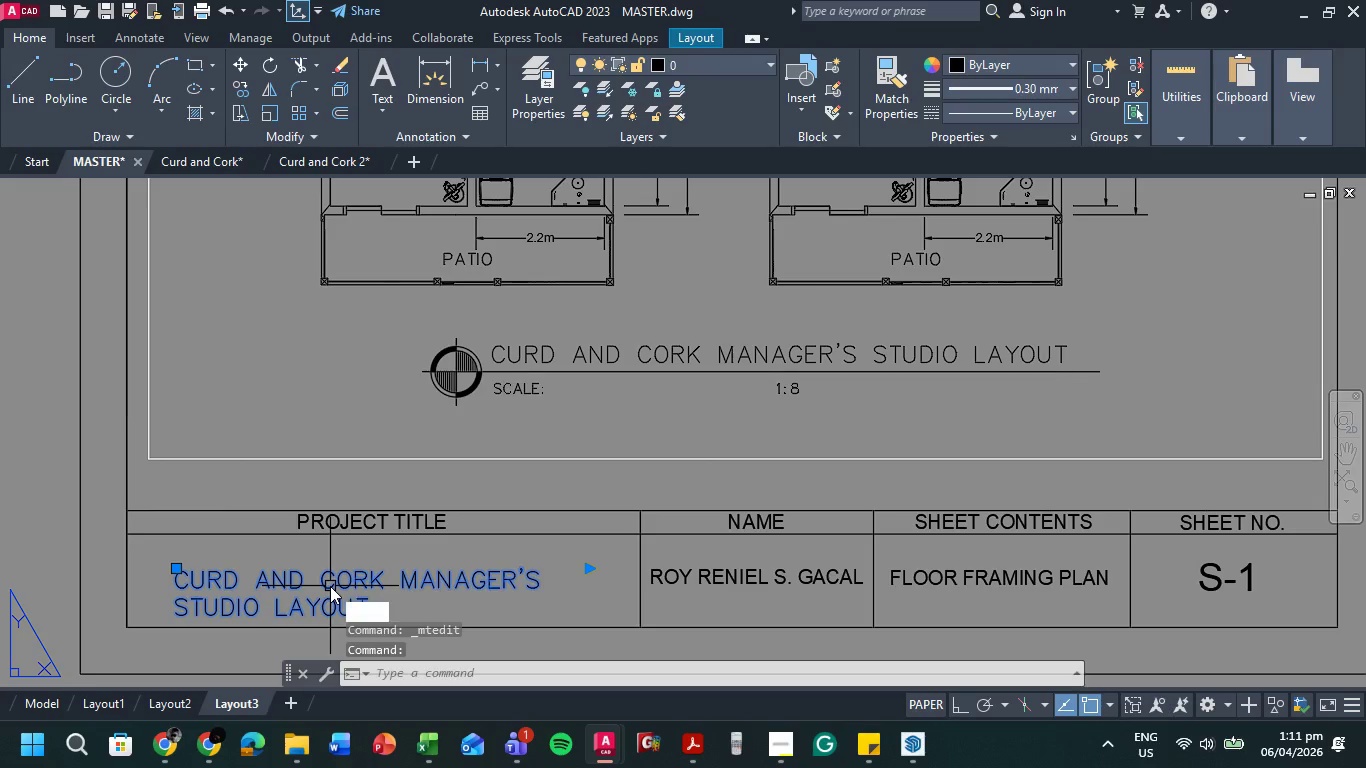 
key(M)
 